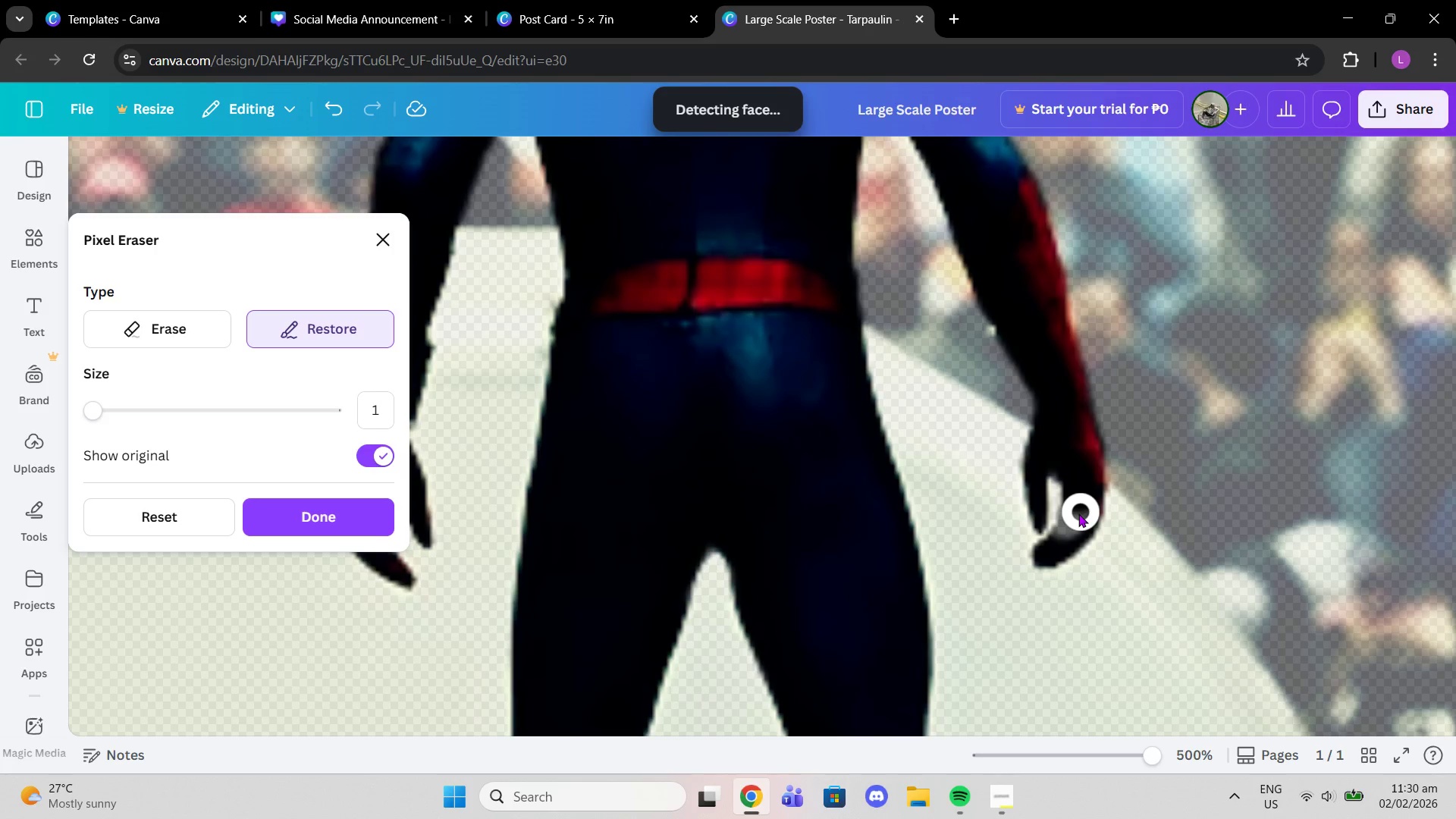 
left_click([1078, 513])
 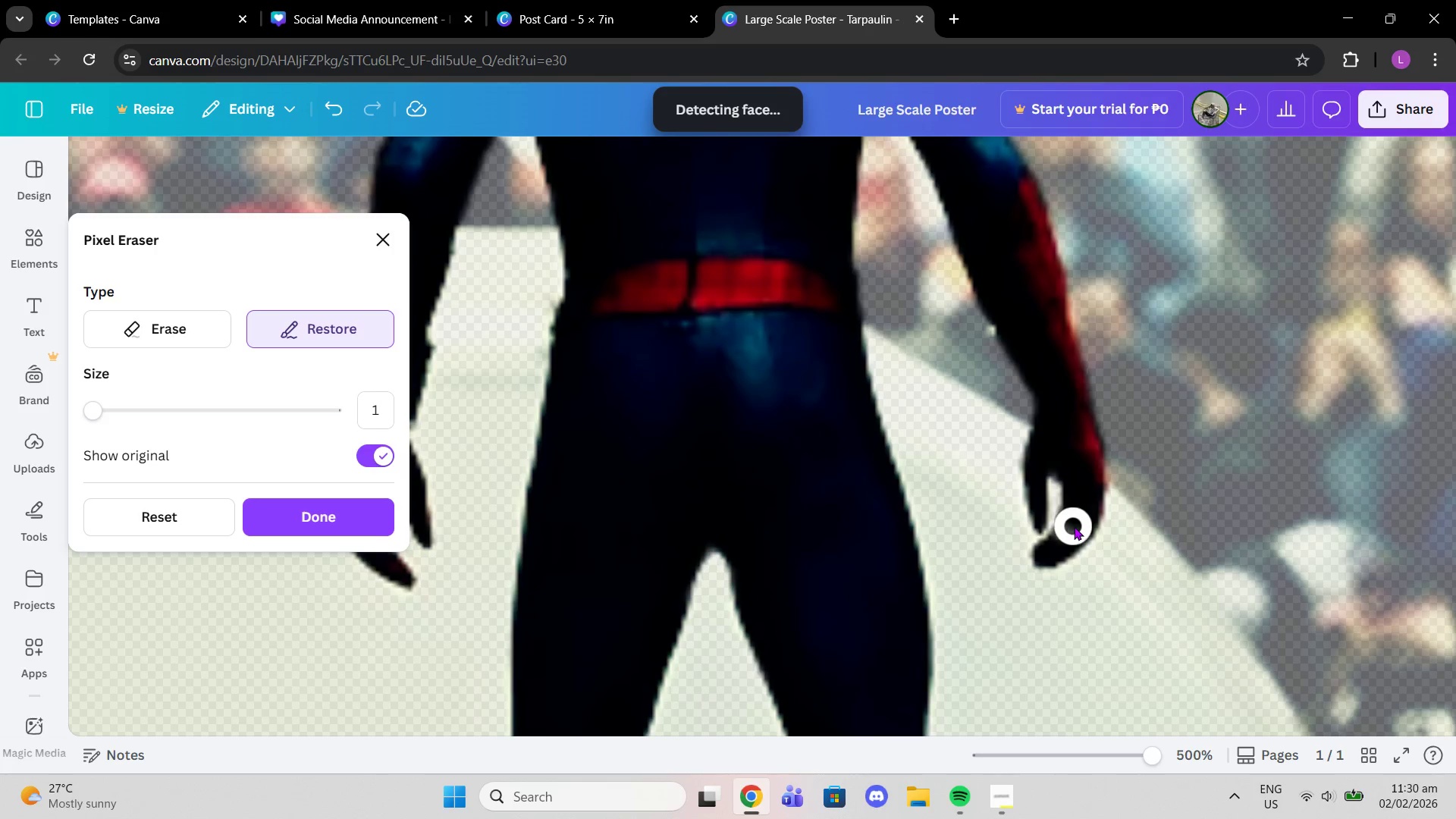 
left_click([1074, 526])
 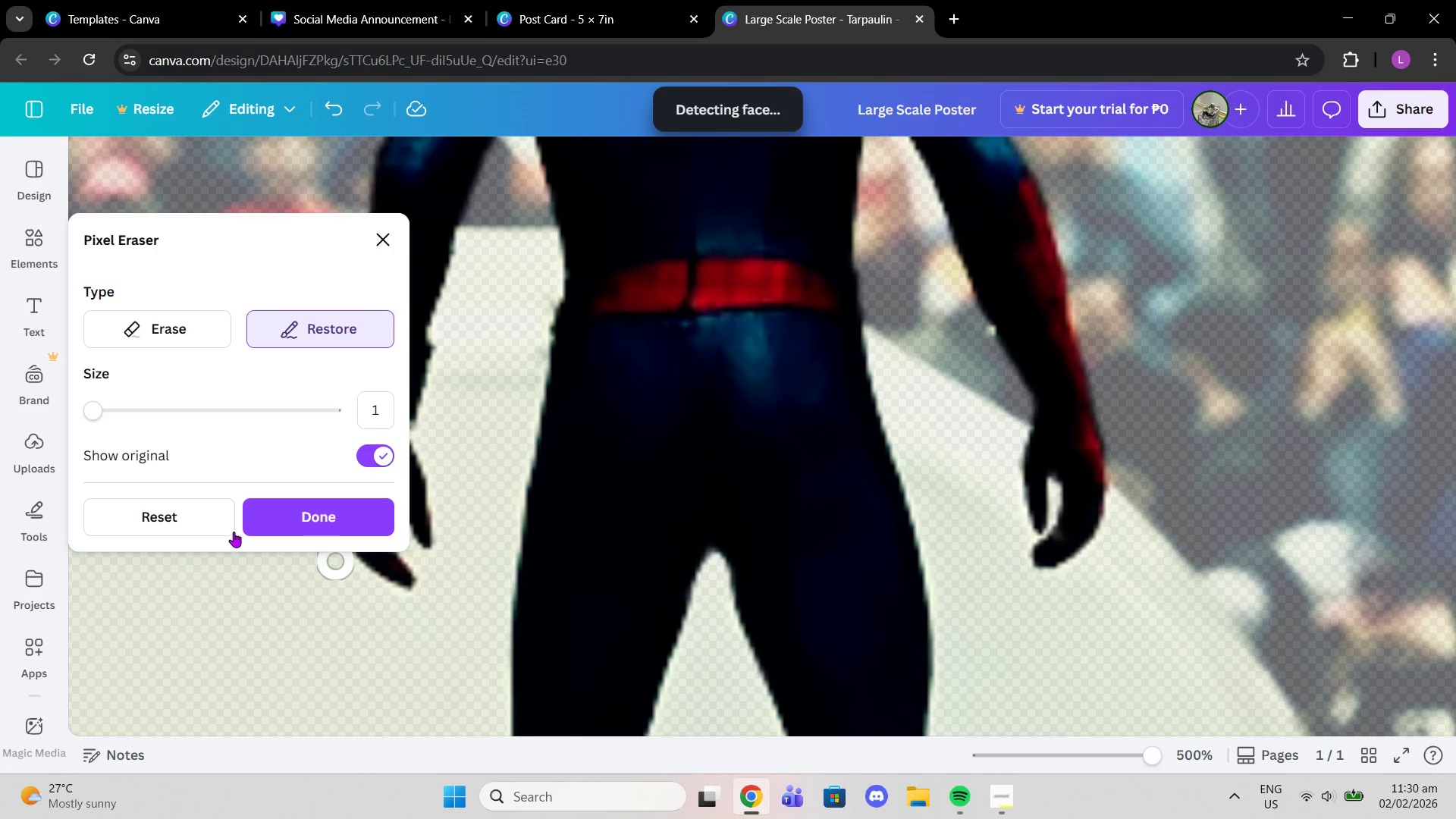 
left_click([255, 515])
 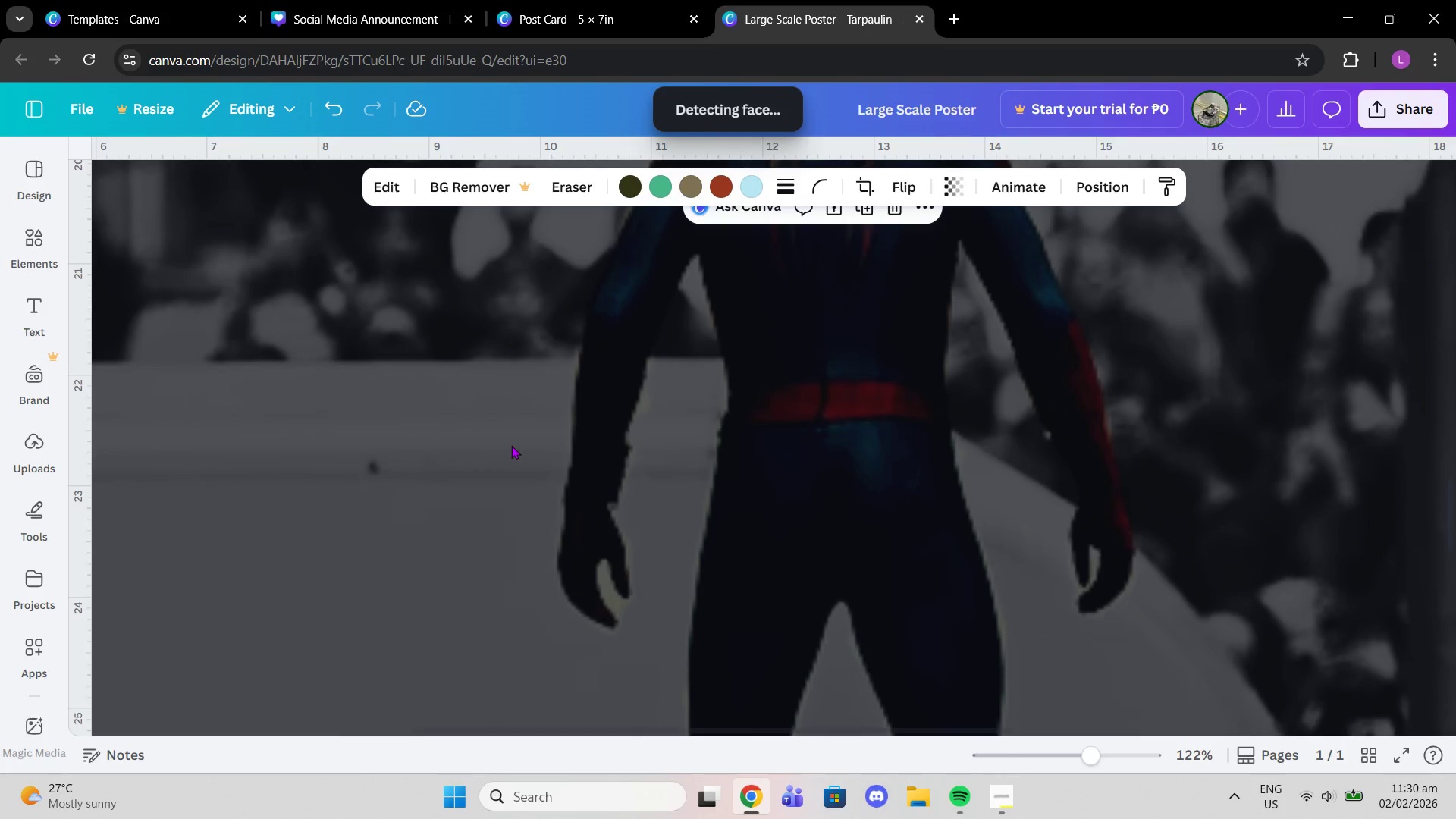 
wait(9.94)
 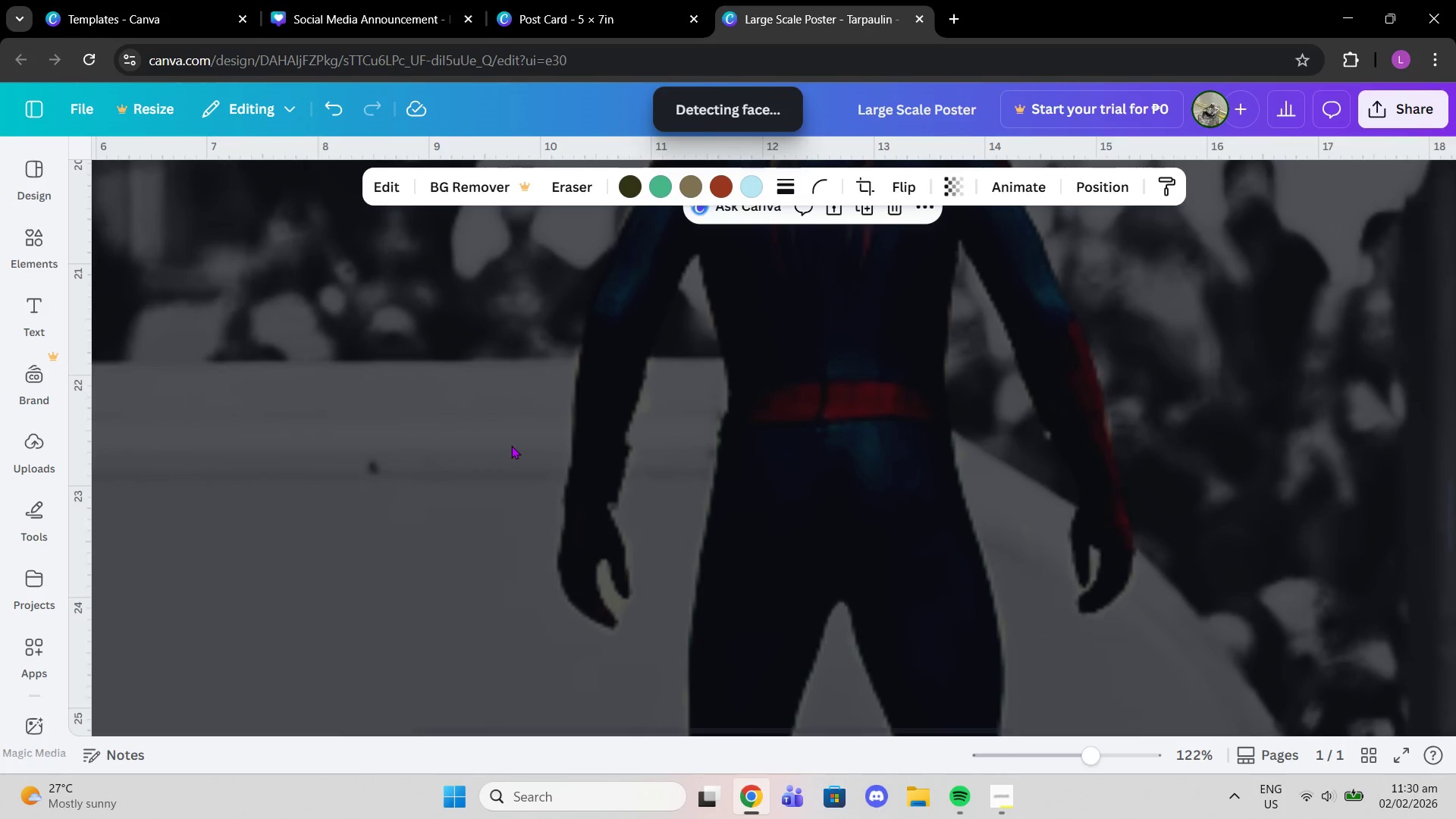 
left_click_drag(start_coordinate=[1047, 757], to_coordinate=[1032, 757])
 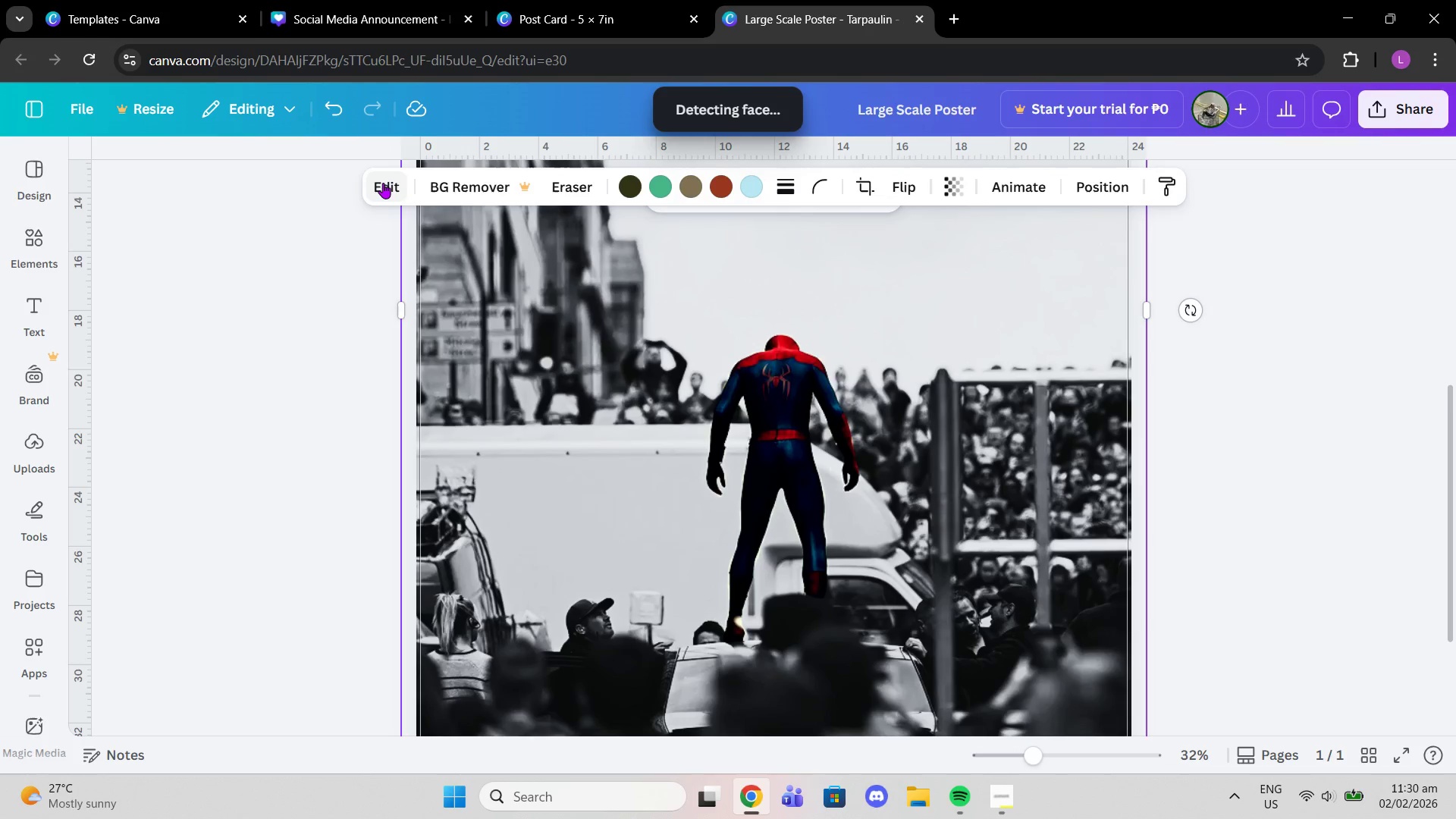 
left_click([383, 183])
 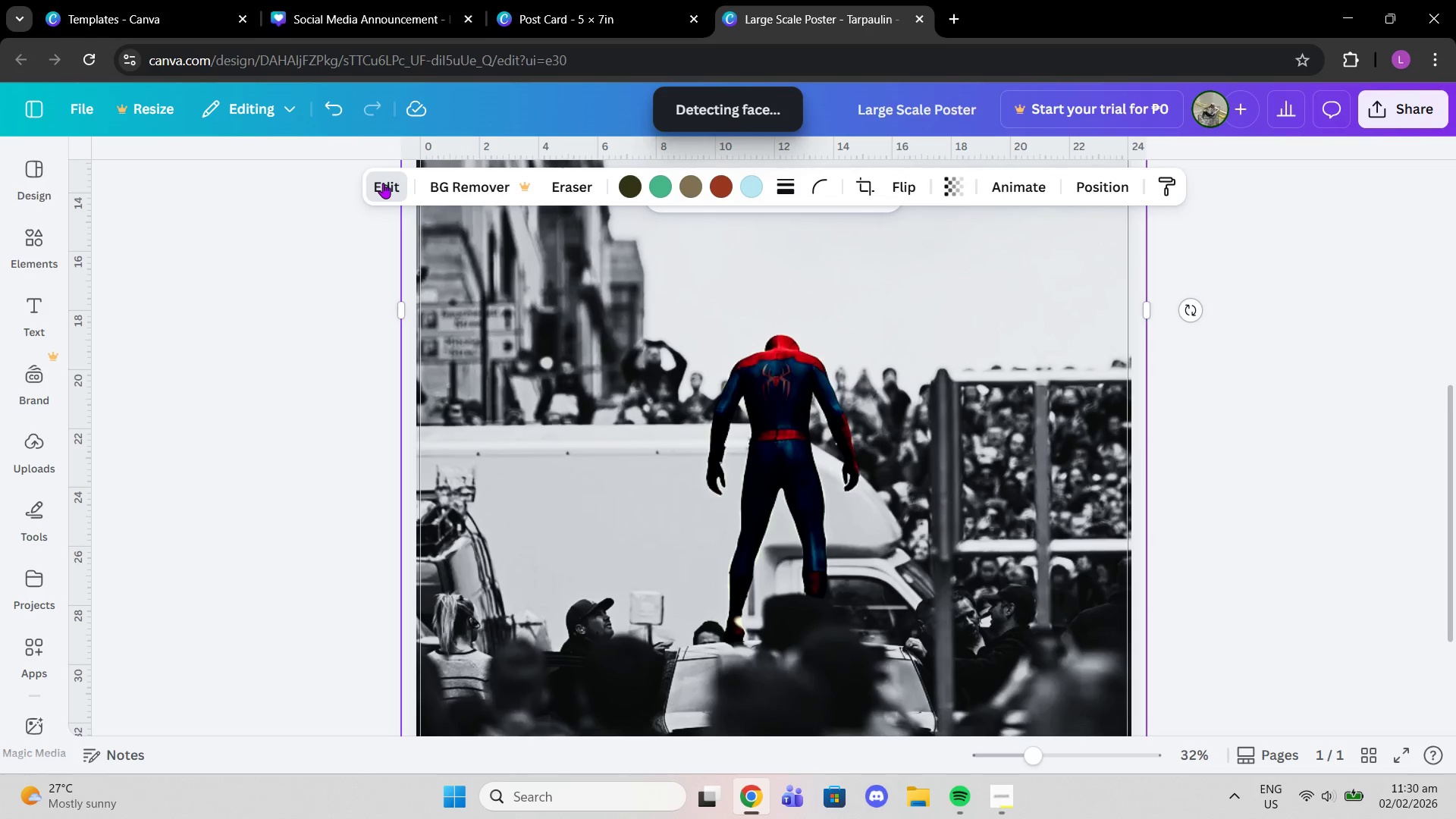 
scroll: coordinate [630, 379], scroll_direction: up, amount: 2.0
 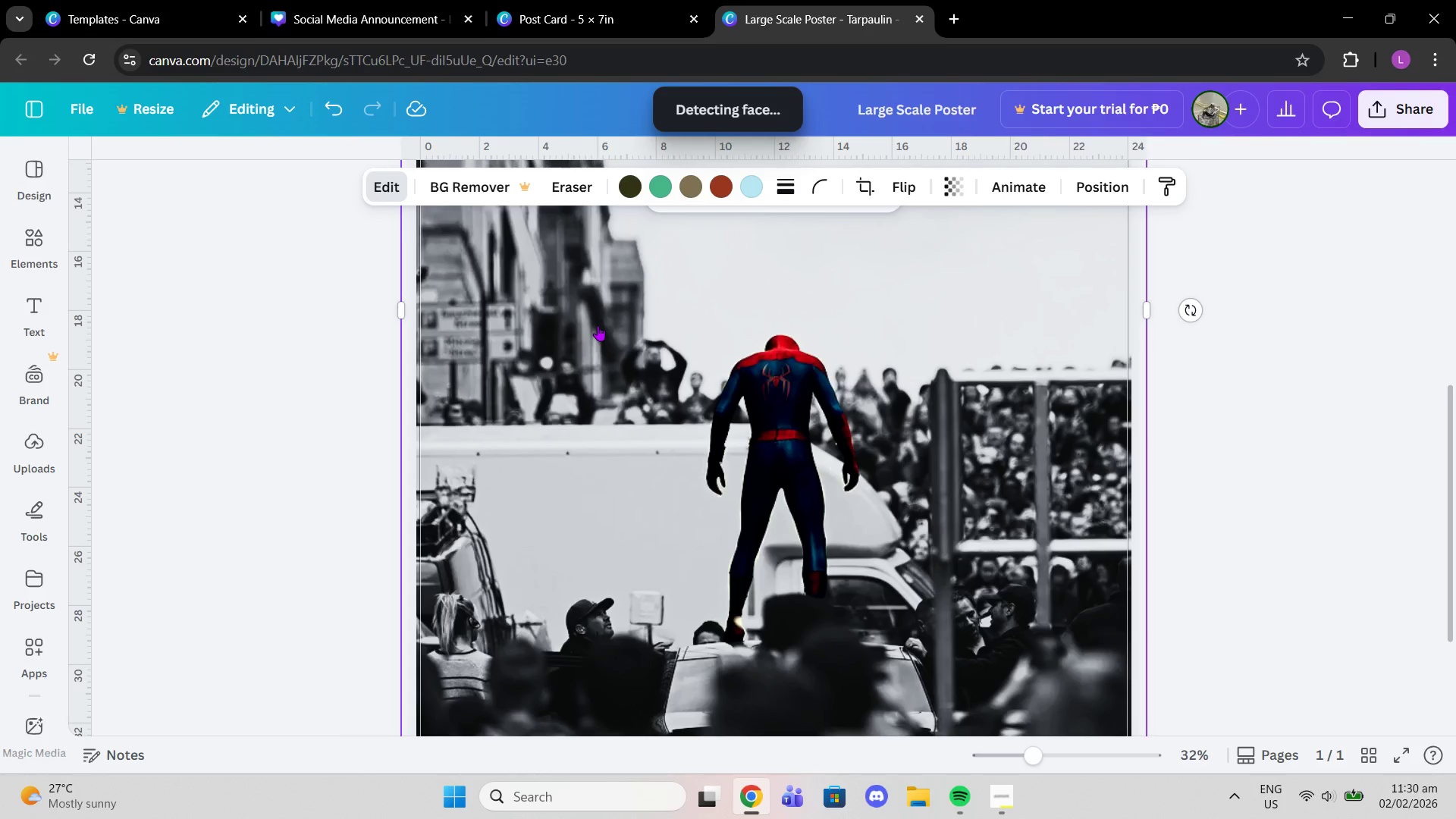 
wait(7.88)
 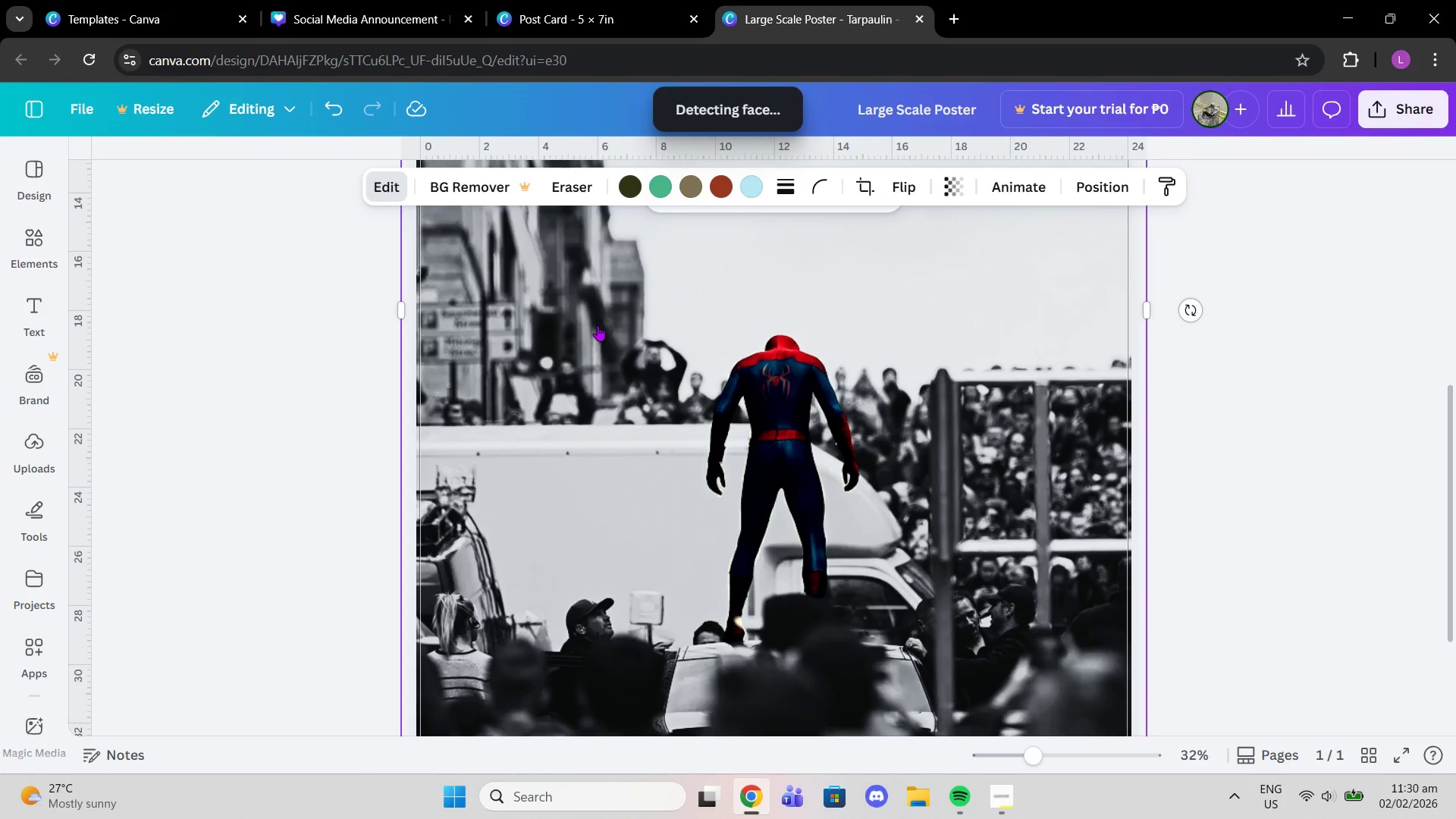 
left_click([357, 608])
 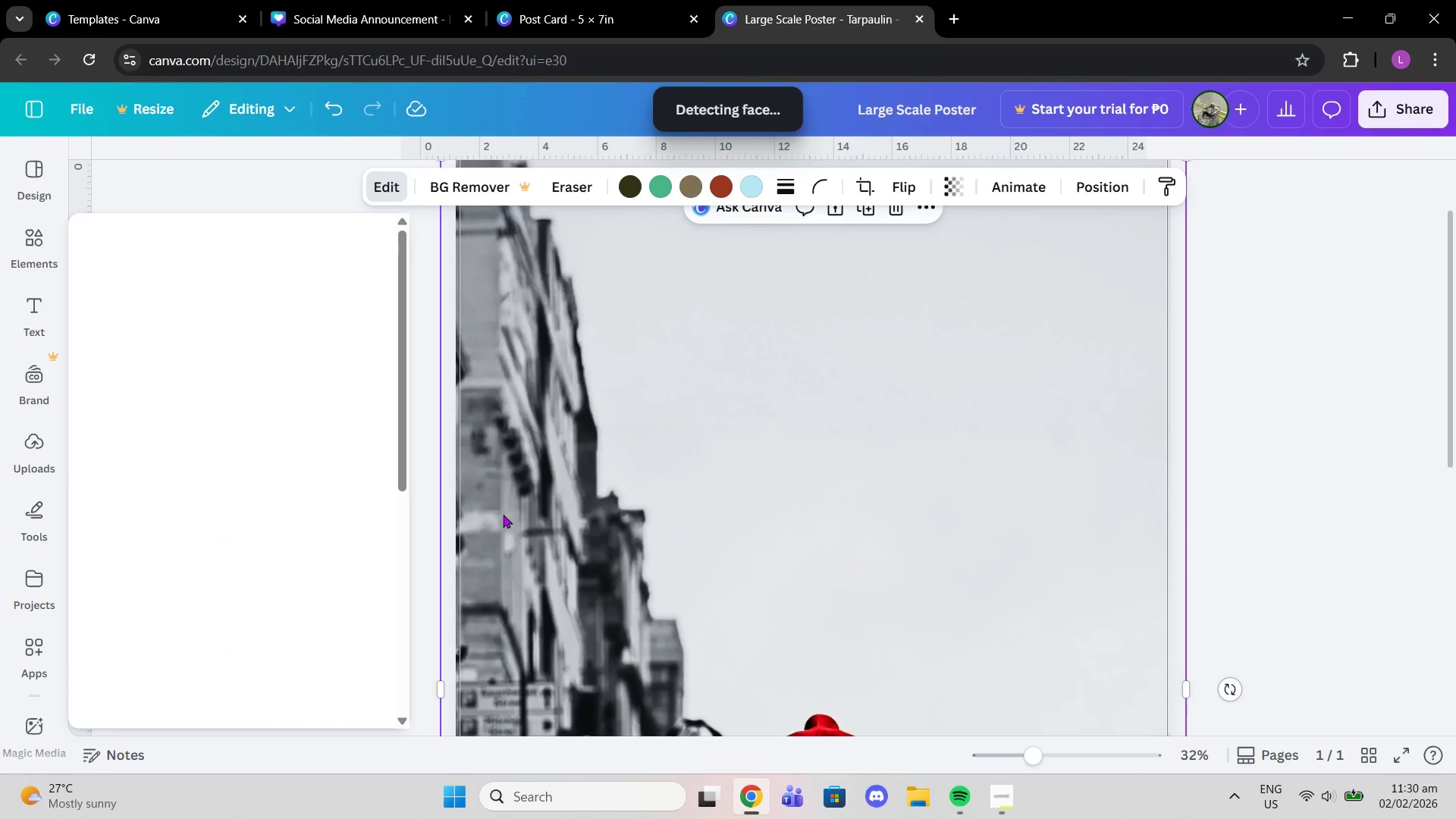 
scroll: coordinate [559, 466], scroll_direction: down, amount: 2.0
 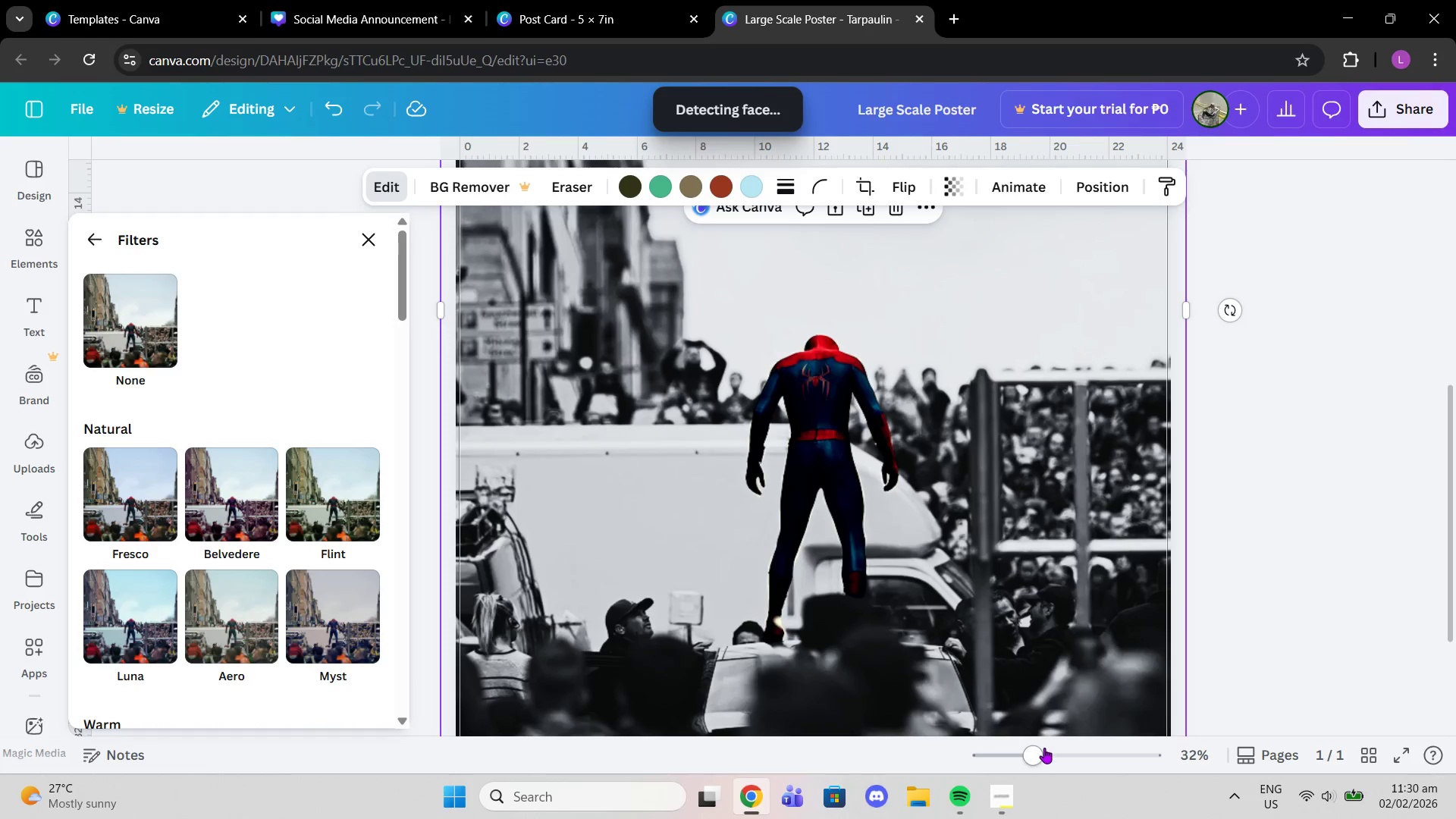 
left_click_drag(start_coordinate=[1040, 760], to_coordinate=[1020, 757])
 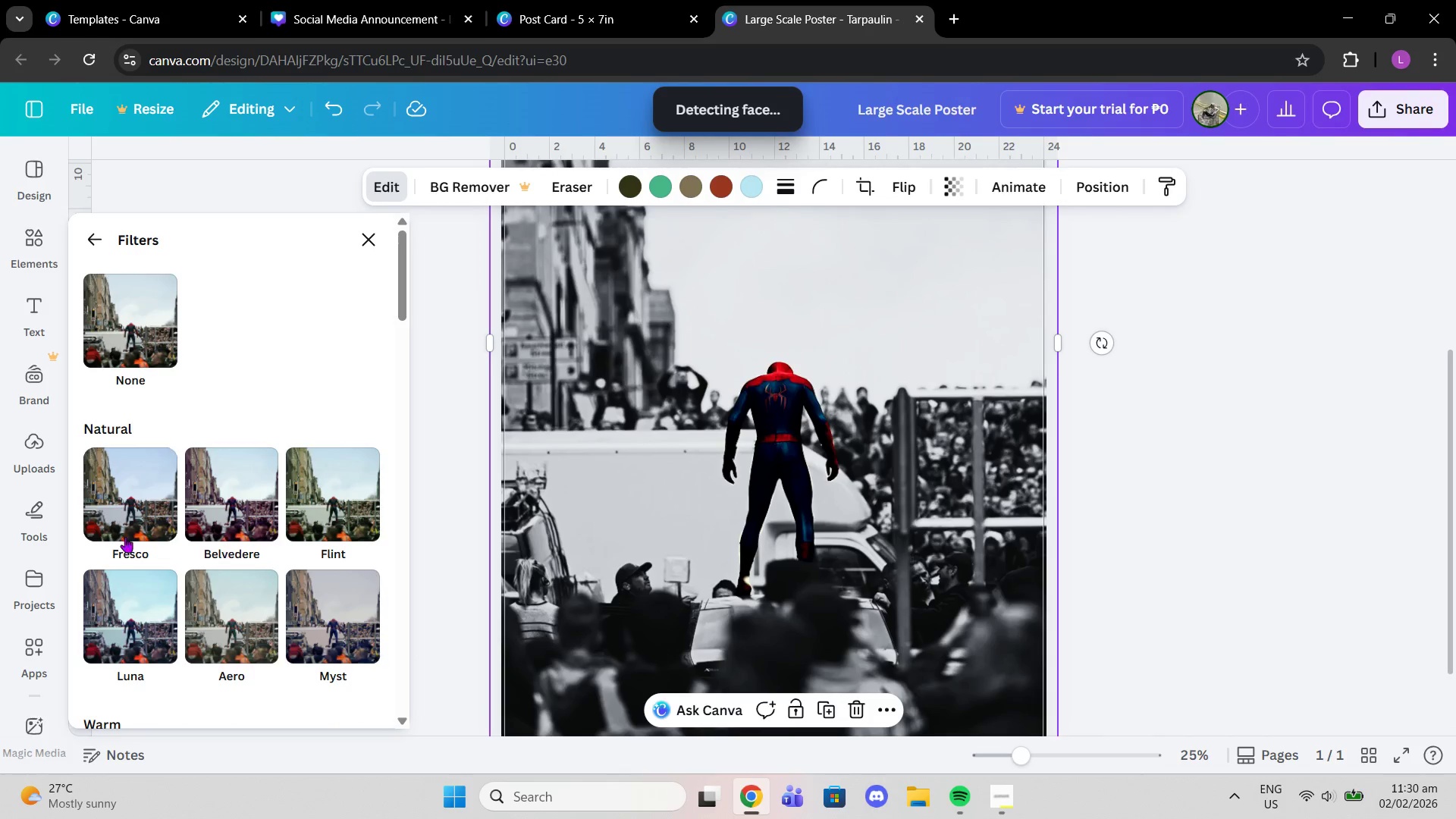 
scroll: coordinate [132, 529], scroll_direction: down, amount: 7.0
 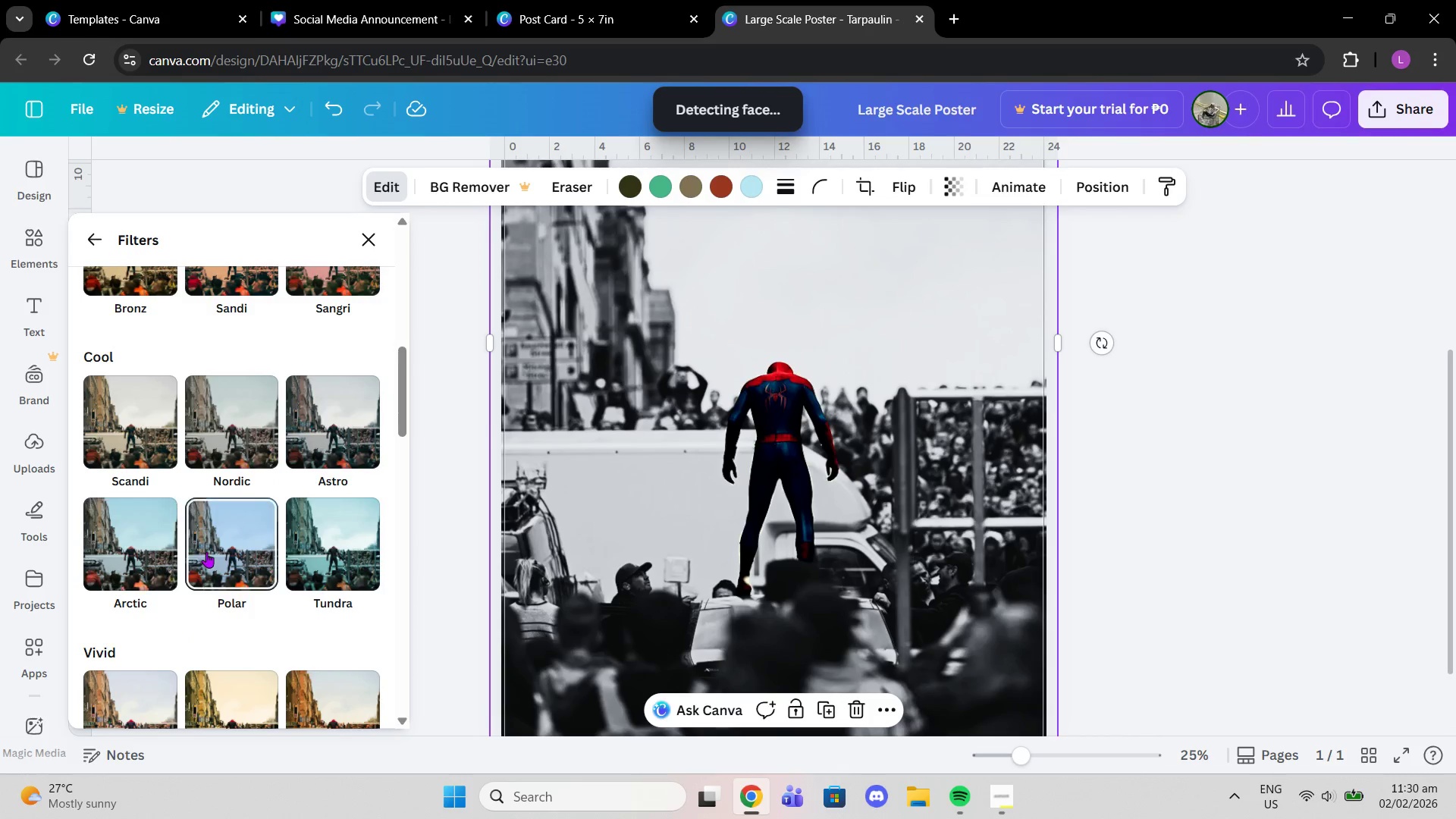 
left_click([206, 552])
 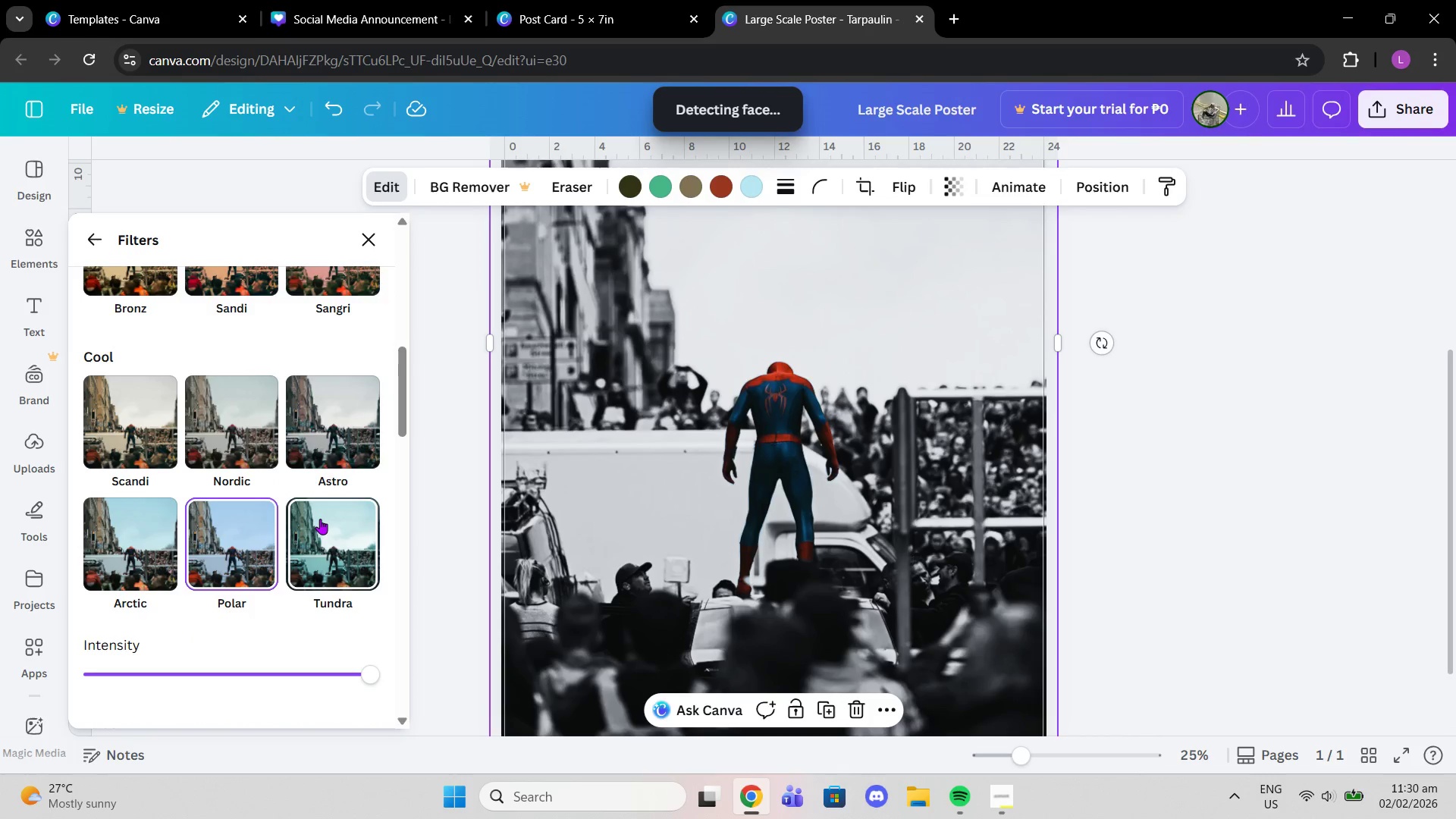 
left_click([322, 519])
 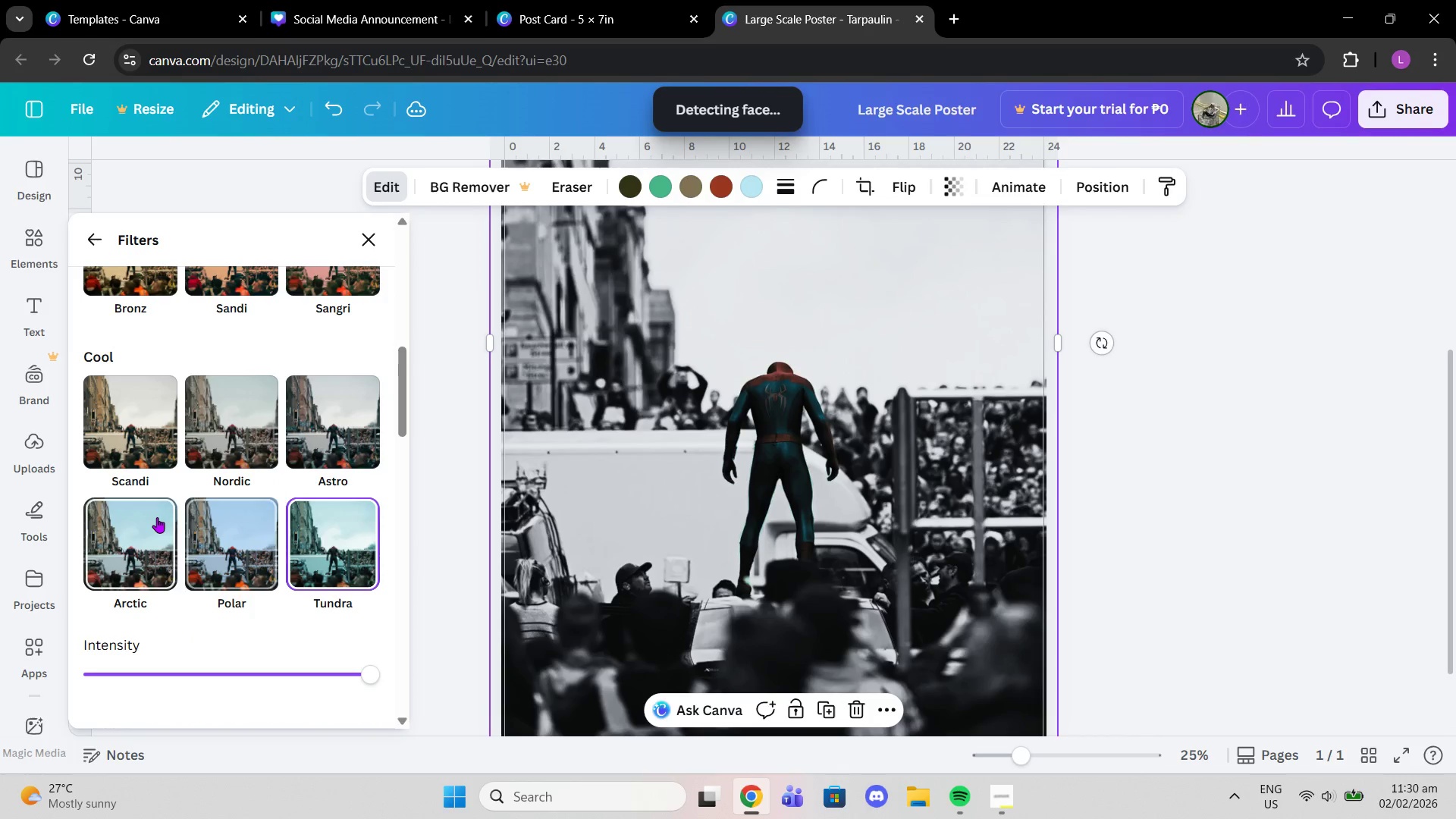 
left_click([157, 517])
 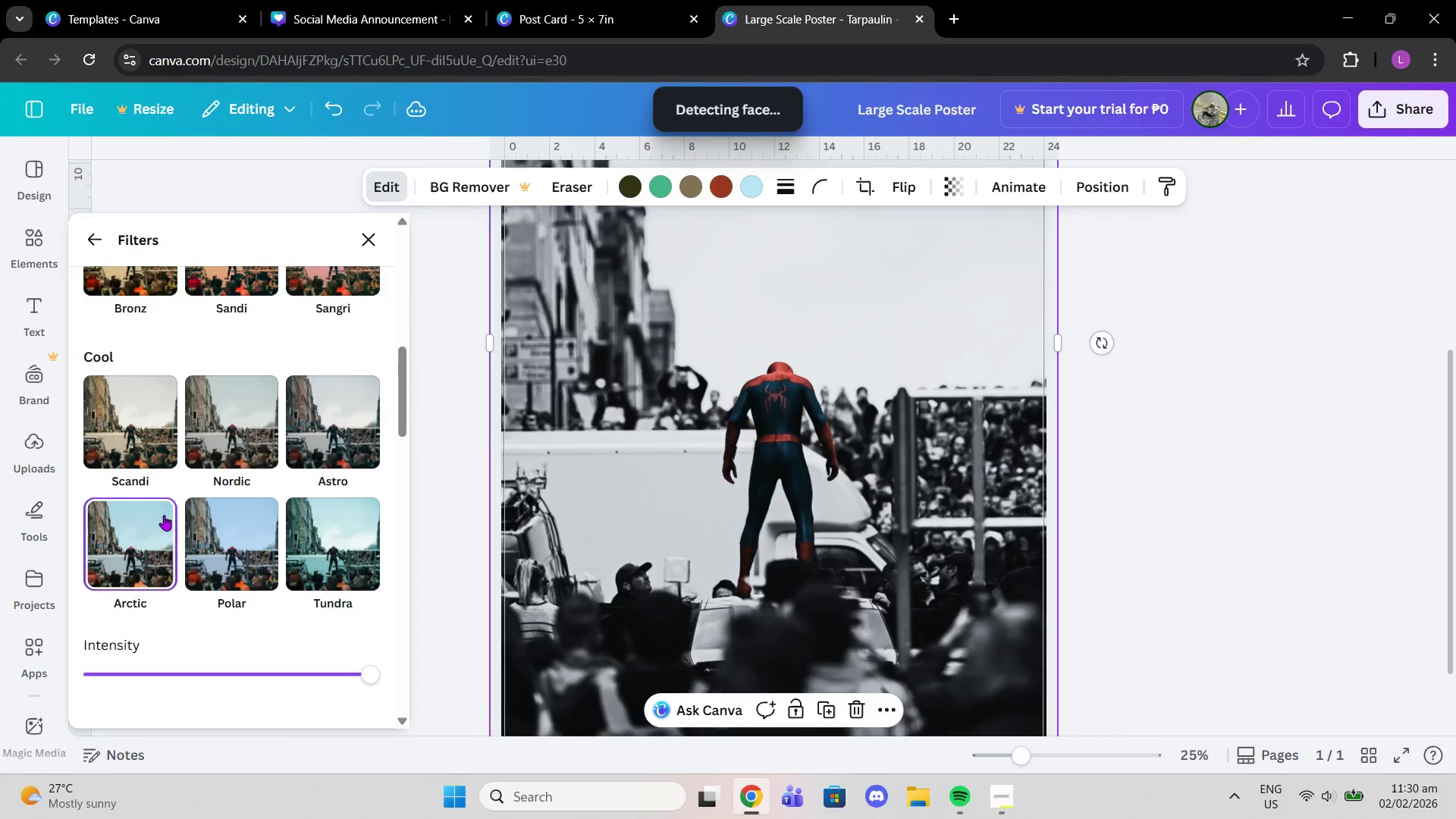 
scroll: coordinate [167, 515], scroll_direction: down, amount: 4.0
 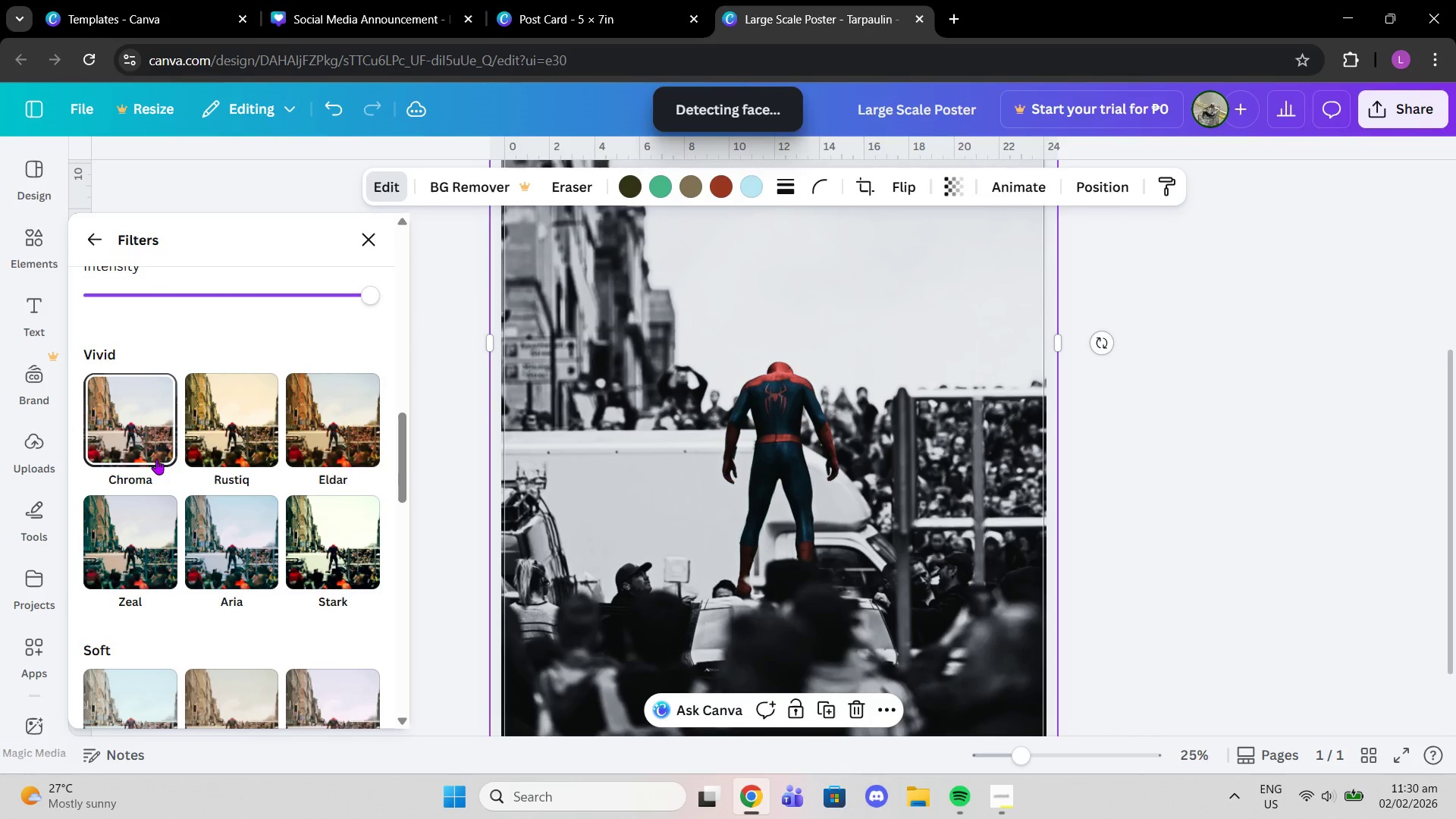 
left_click([156, 459])
 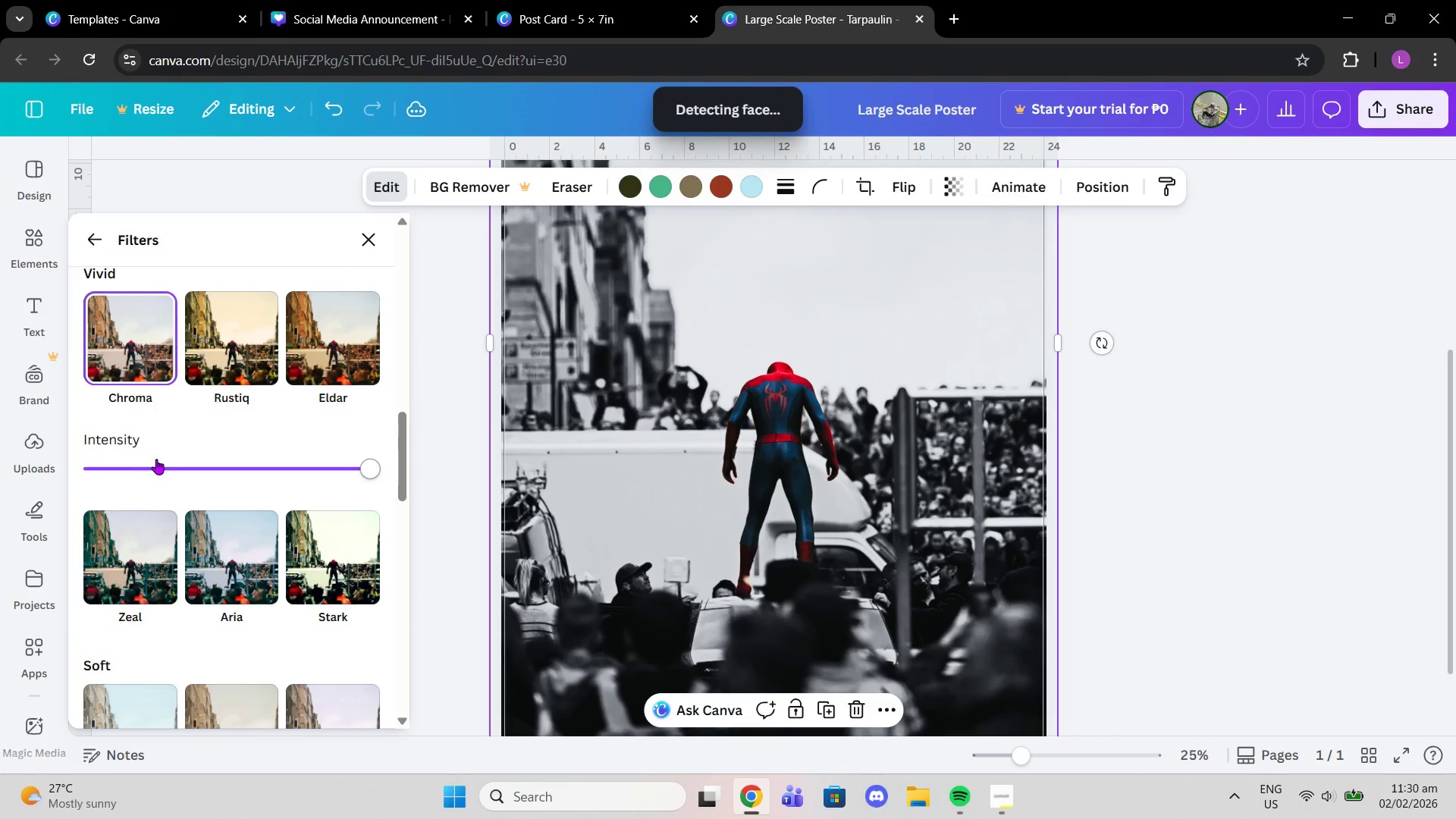 
scroll: coordinate [255, 461], scroll_direction: down, amount: 1.0
 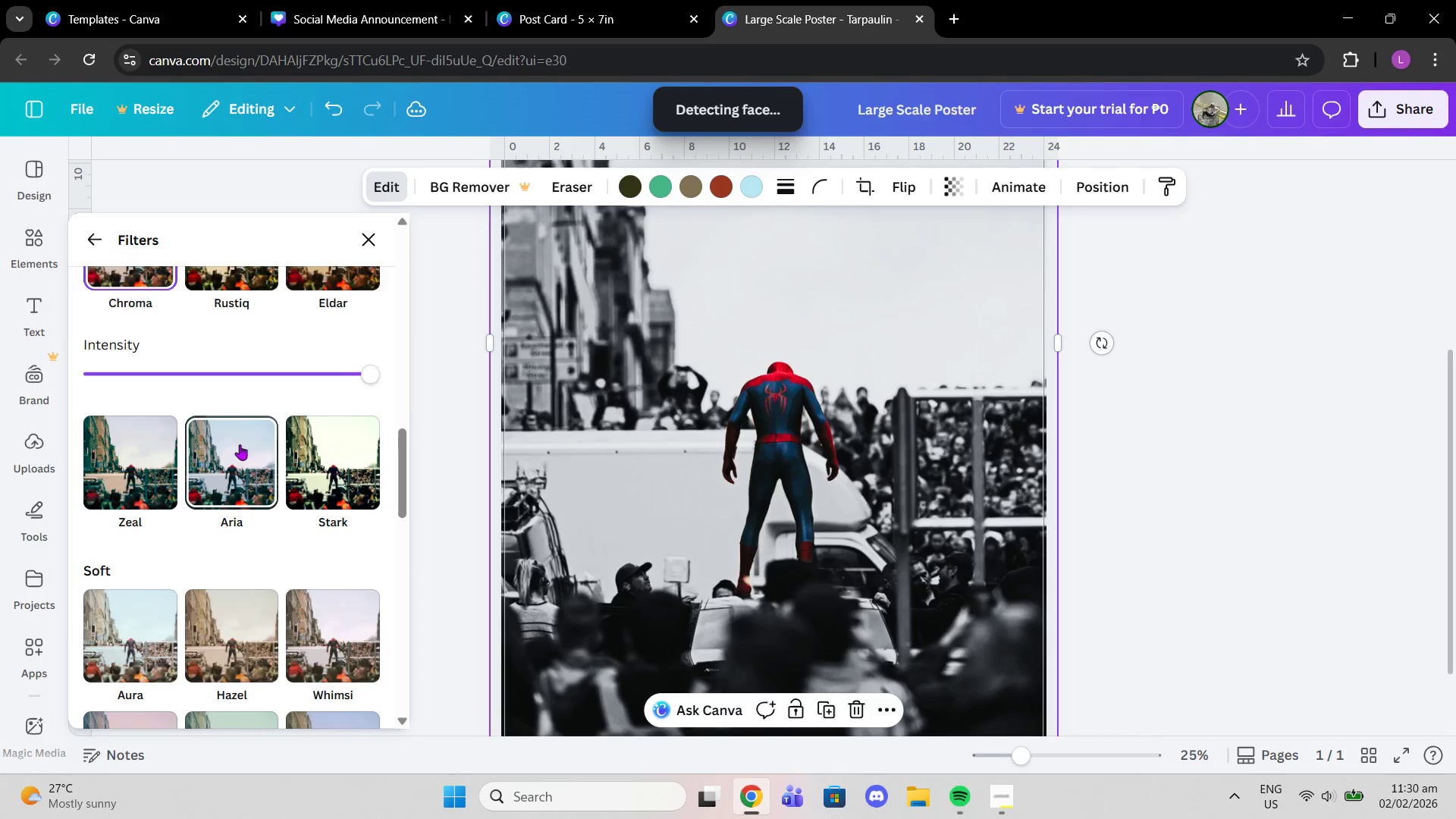 
scroll: coordinate [240, 444], scroll_direction: up, amount: 1.0
 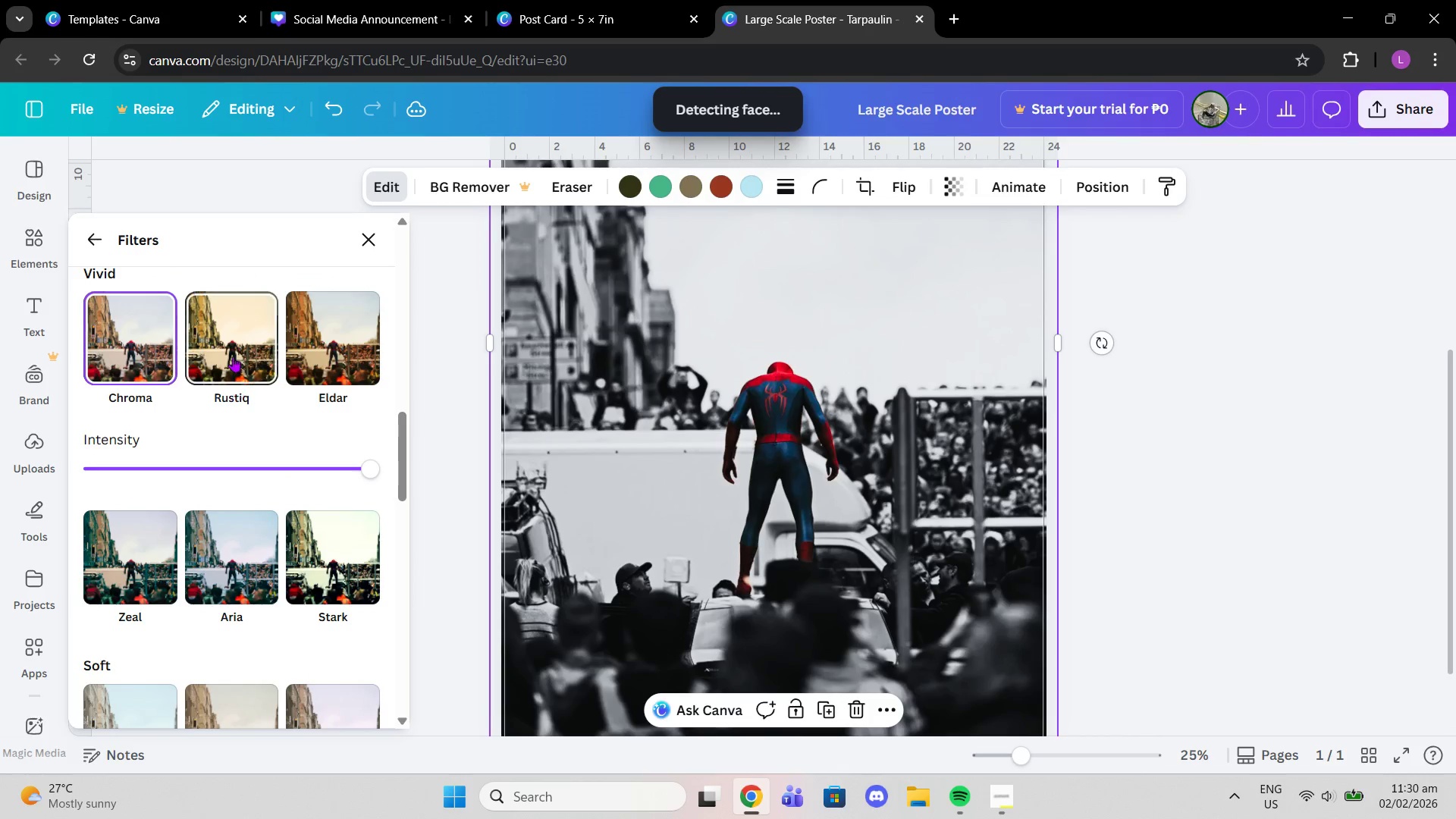 
left_click([233, 356])
 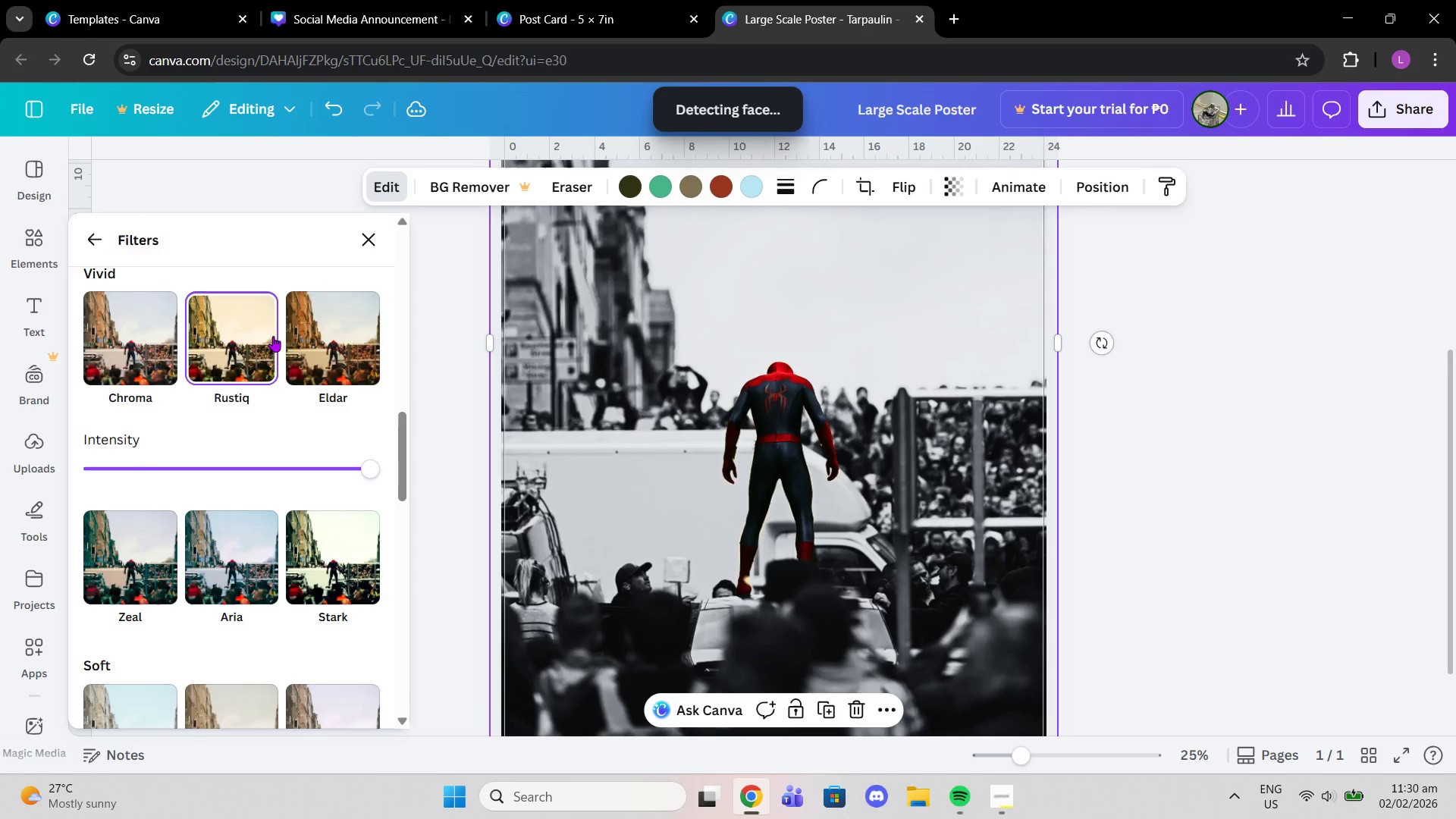 
left_click([301, 316])
 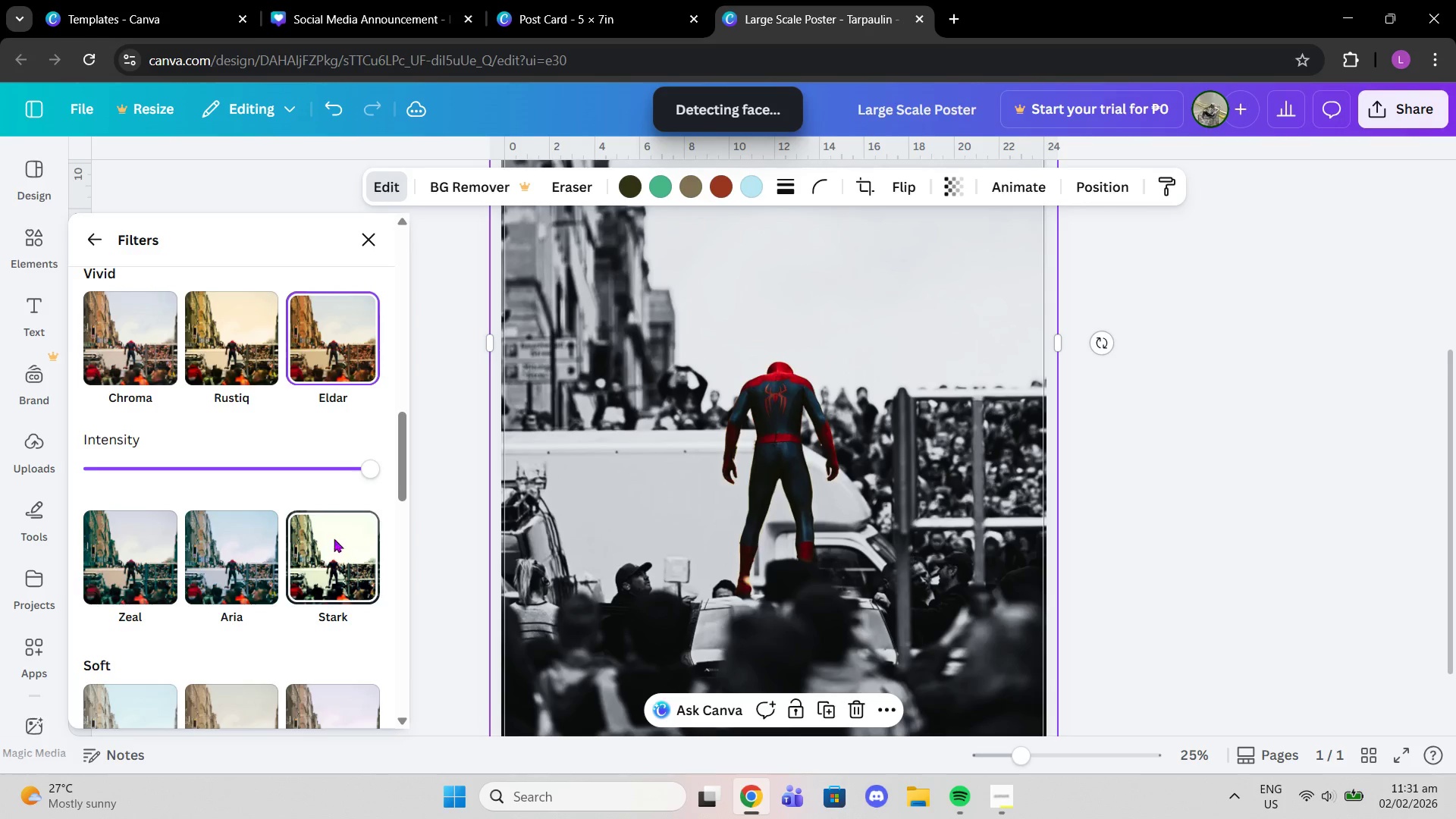 
double_click([250, 554])
 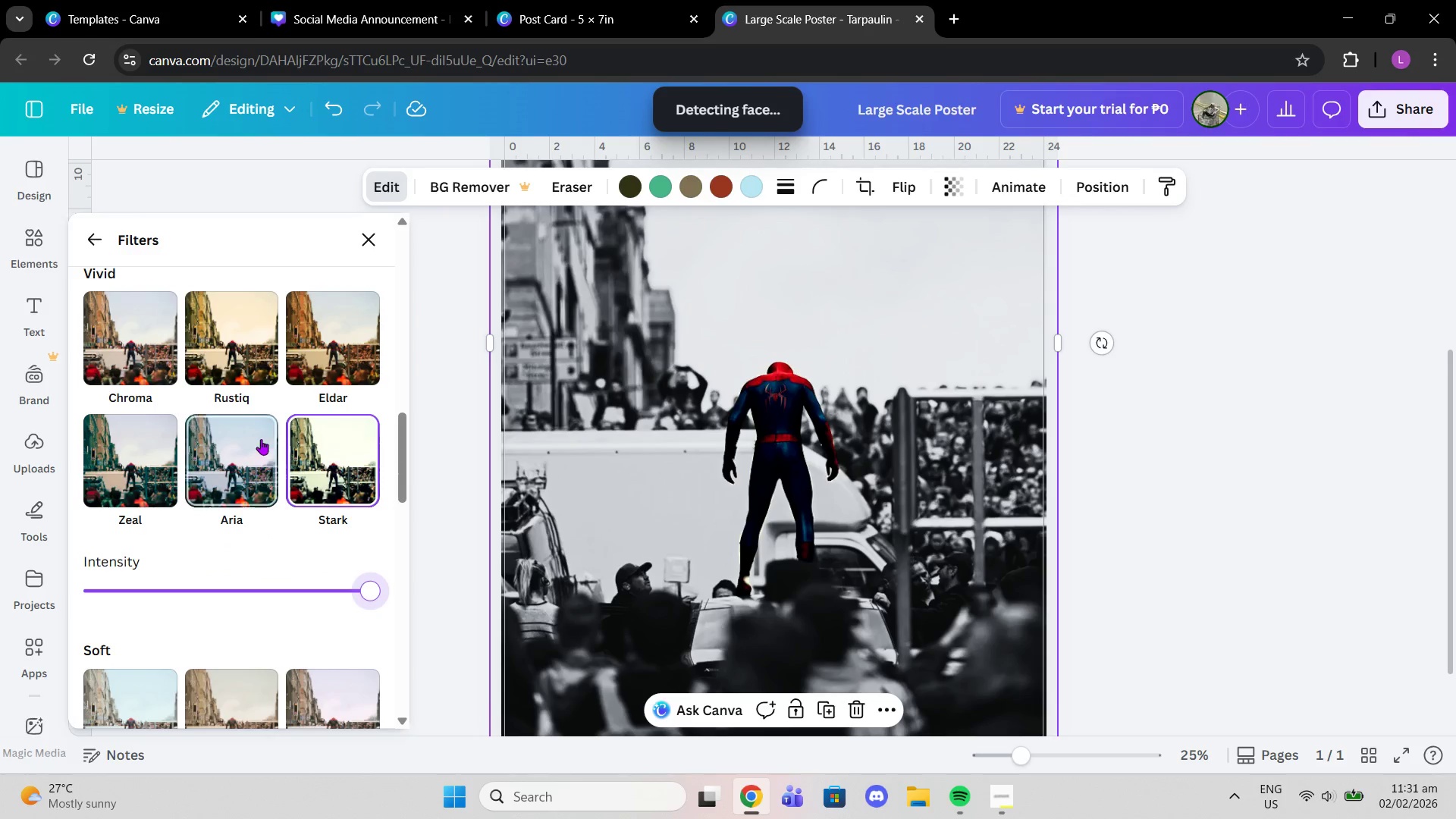 
triple_click([261, 439])
 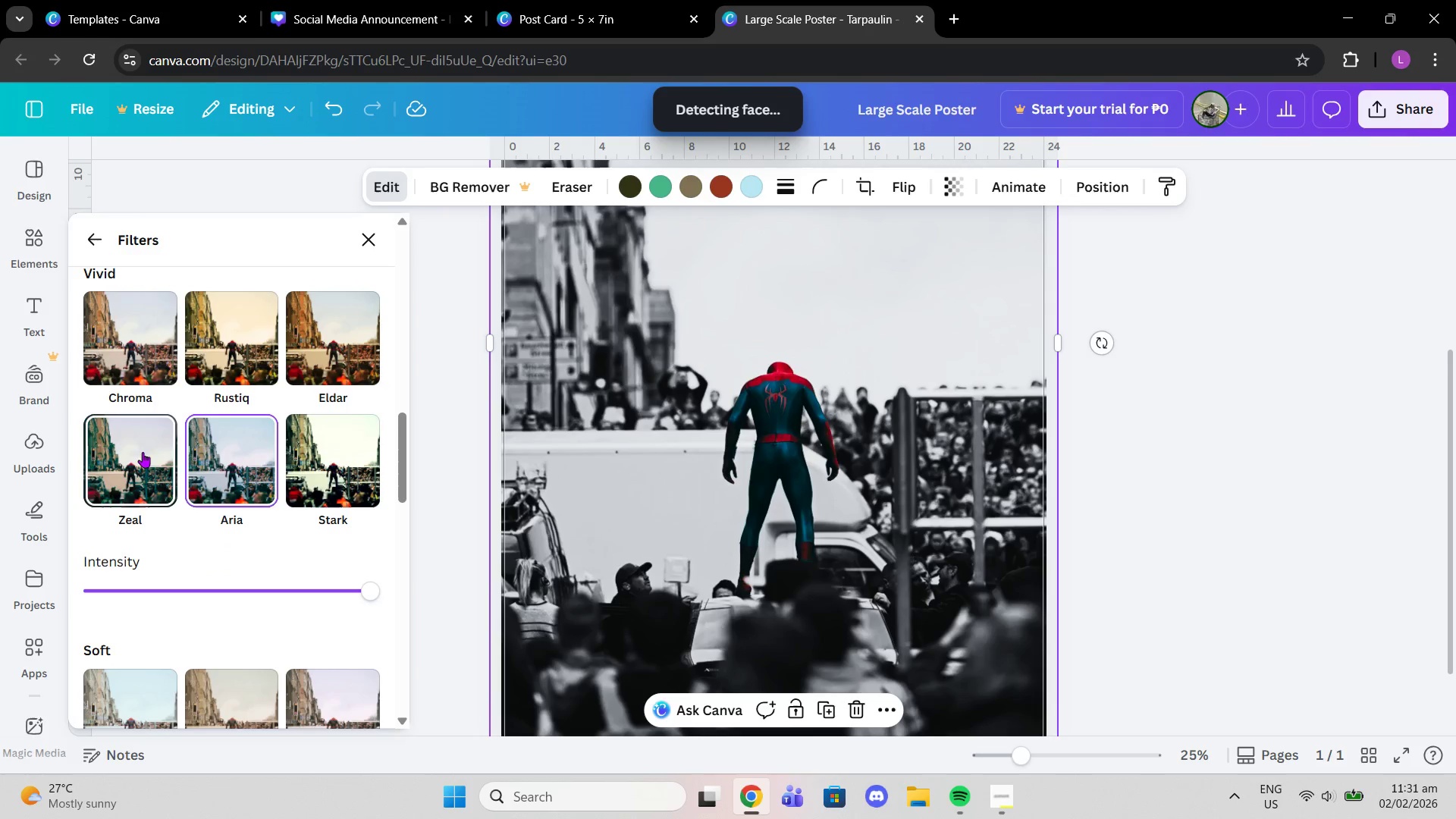 
double_click([140, 336])
 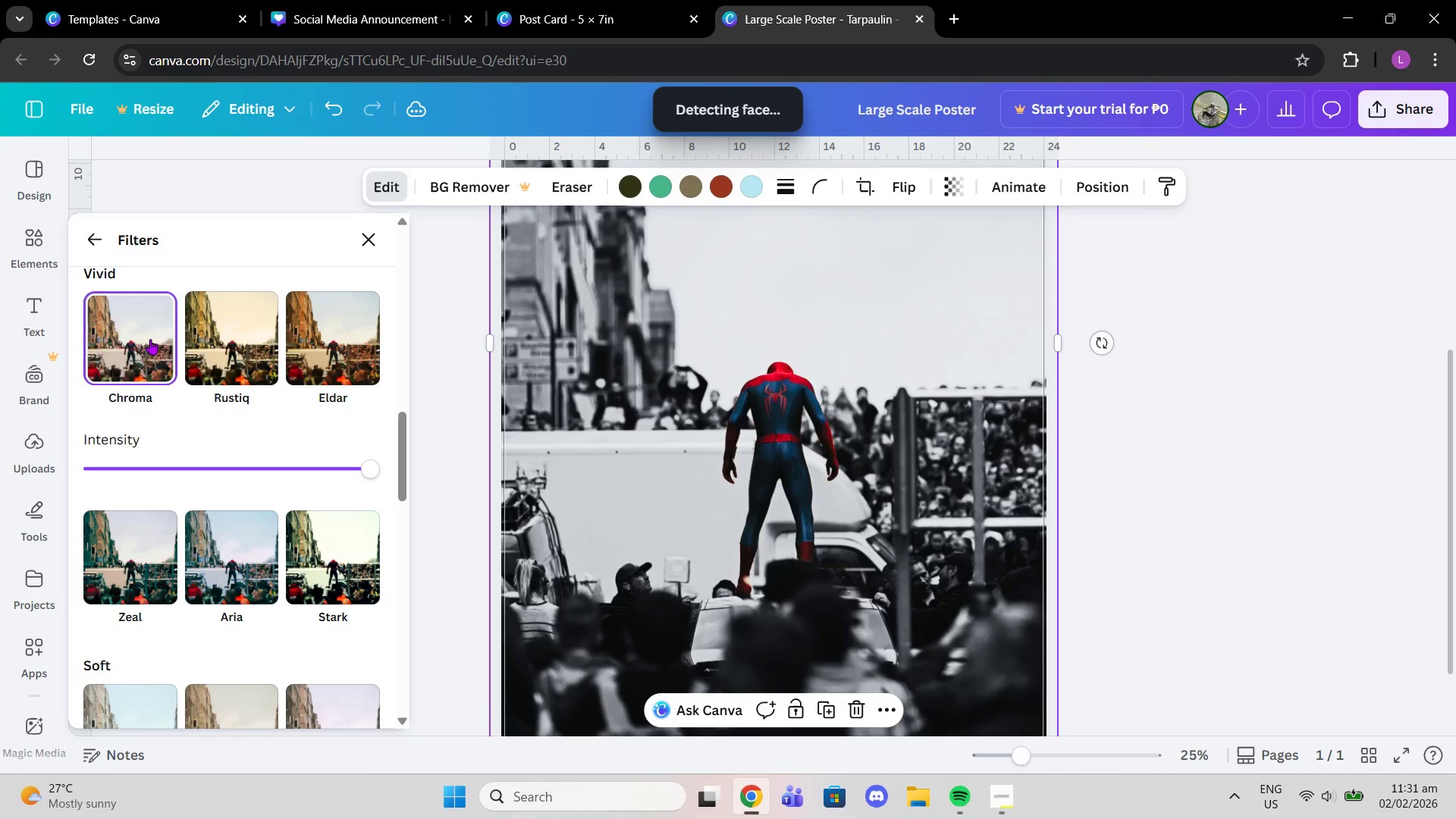 
scroll: coordinate [156, 346], scroll_direction: down, amount: 3.0
 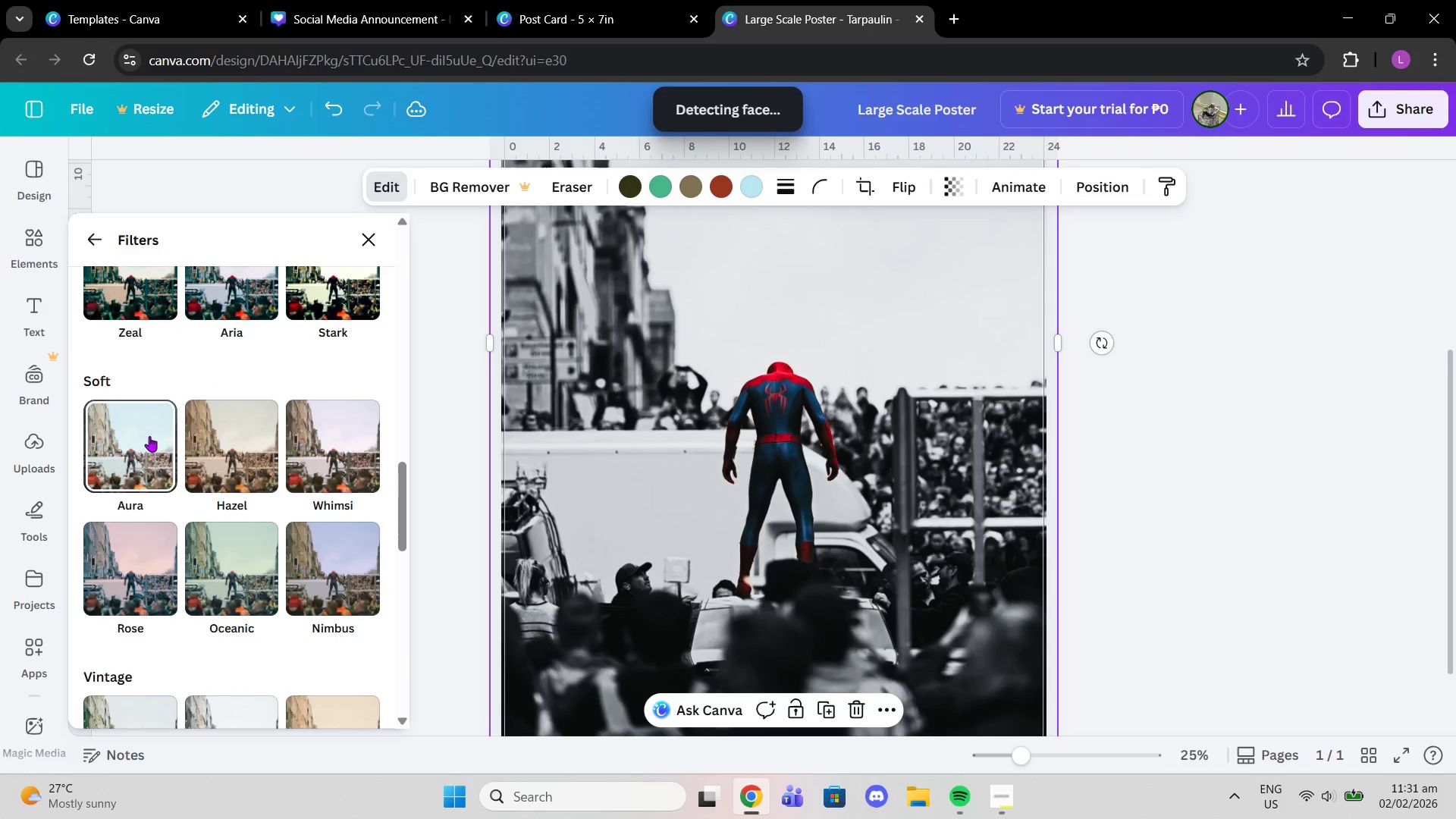 
left_click([144, 442])
 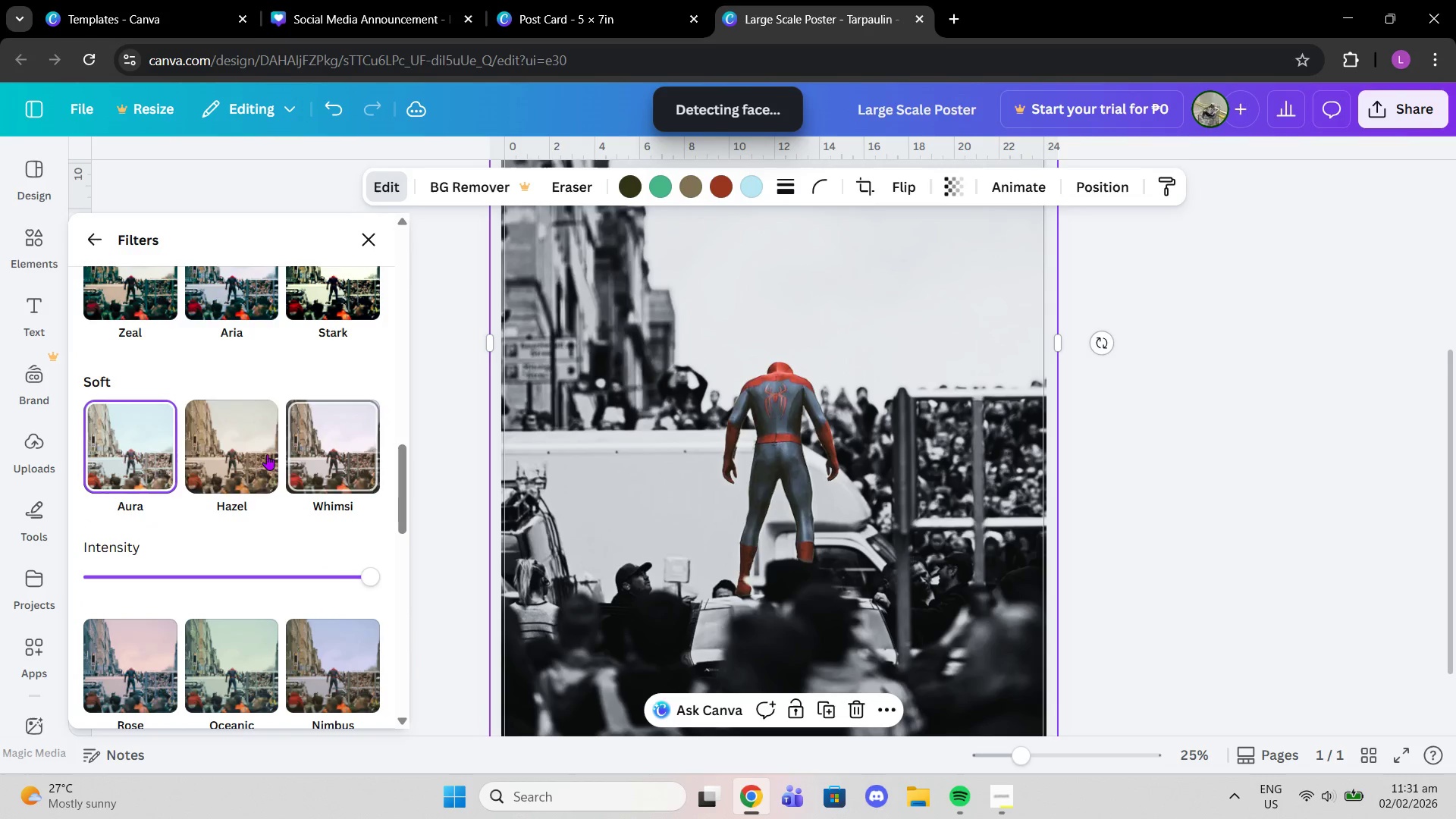 
left_click([256, 451])
 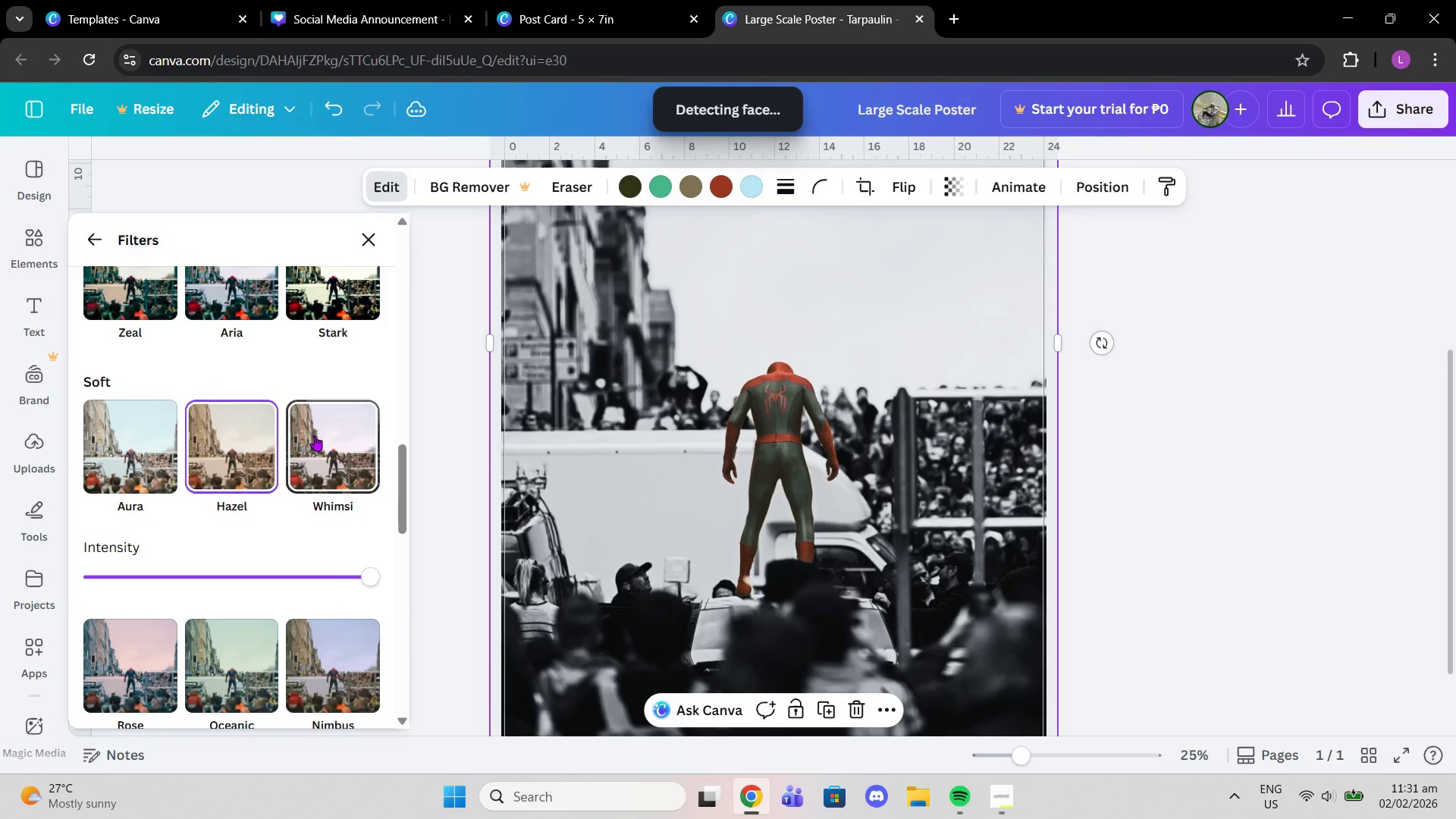 
left_click([315, 435])
 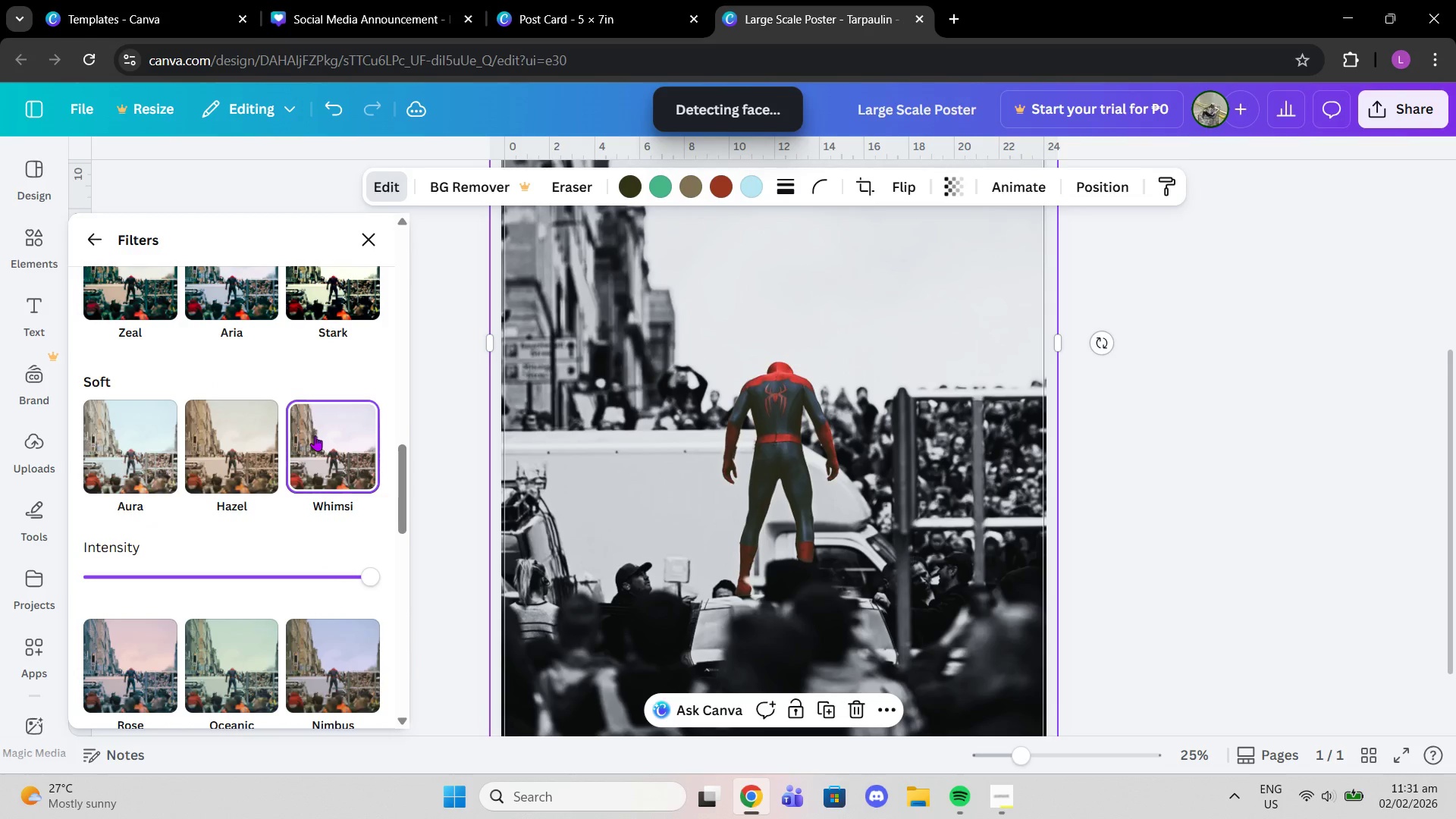 
scroll: coordinate [310, 435], scroll_direction: down, amount: 2.0
 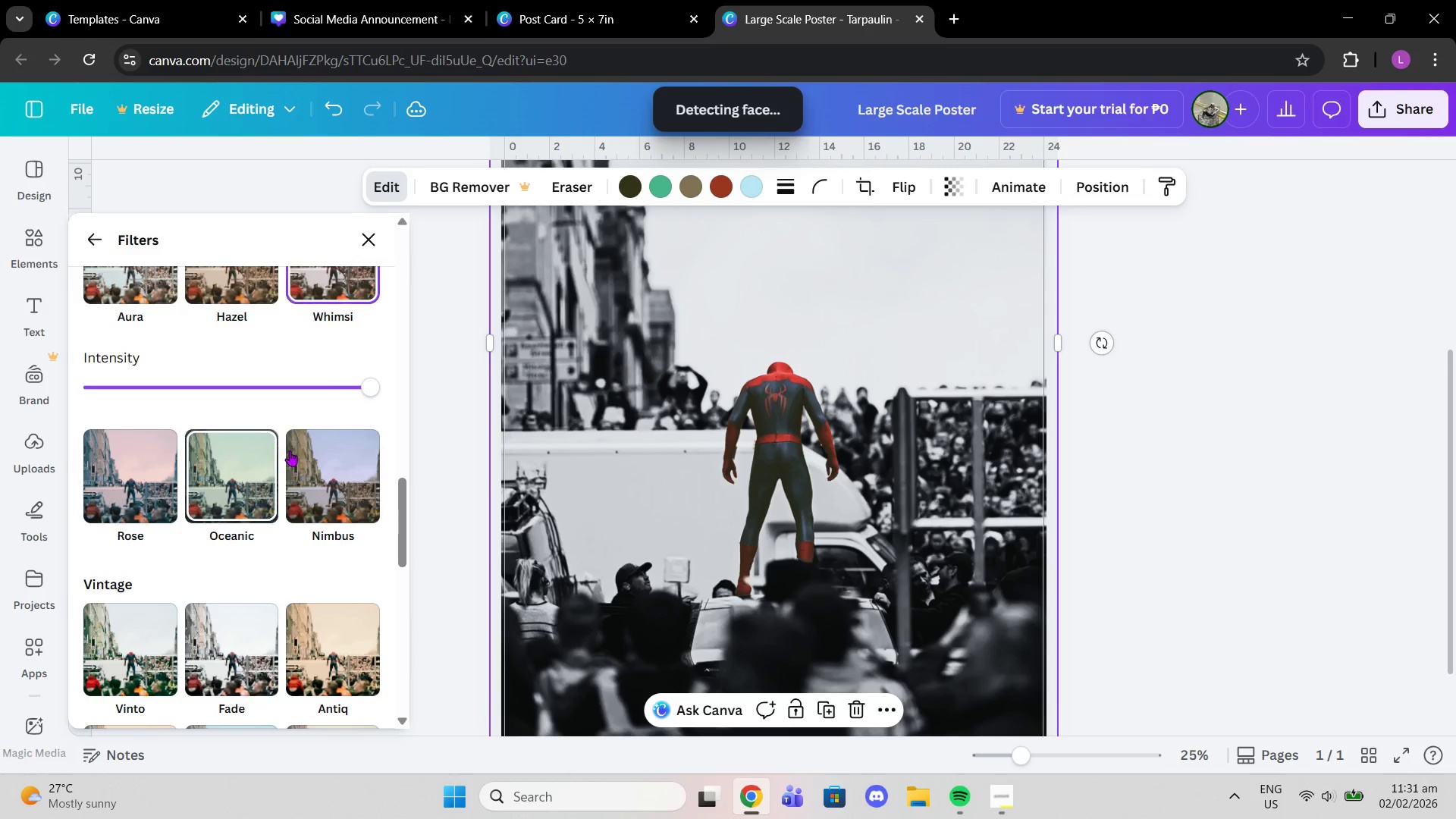 
left_click([292, 451])
 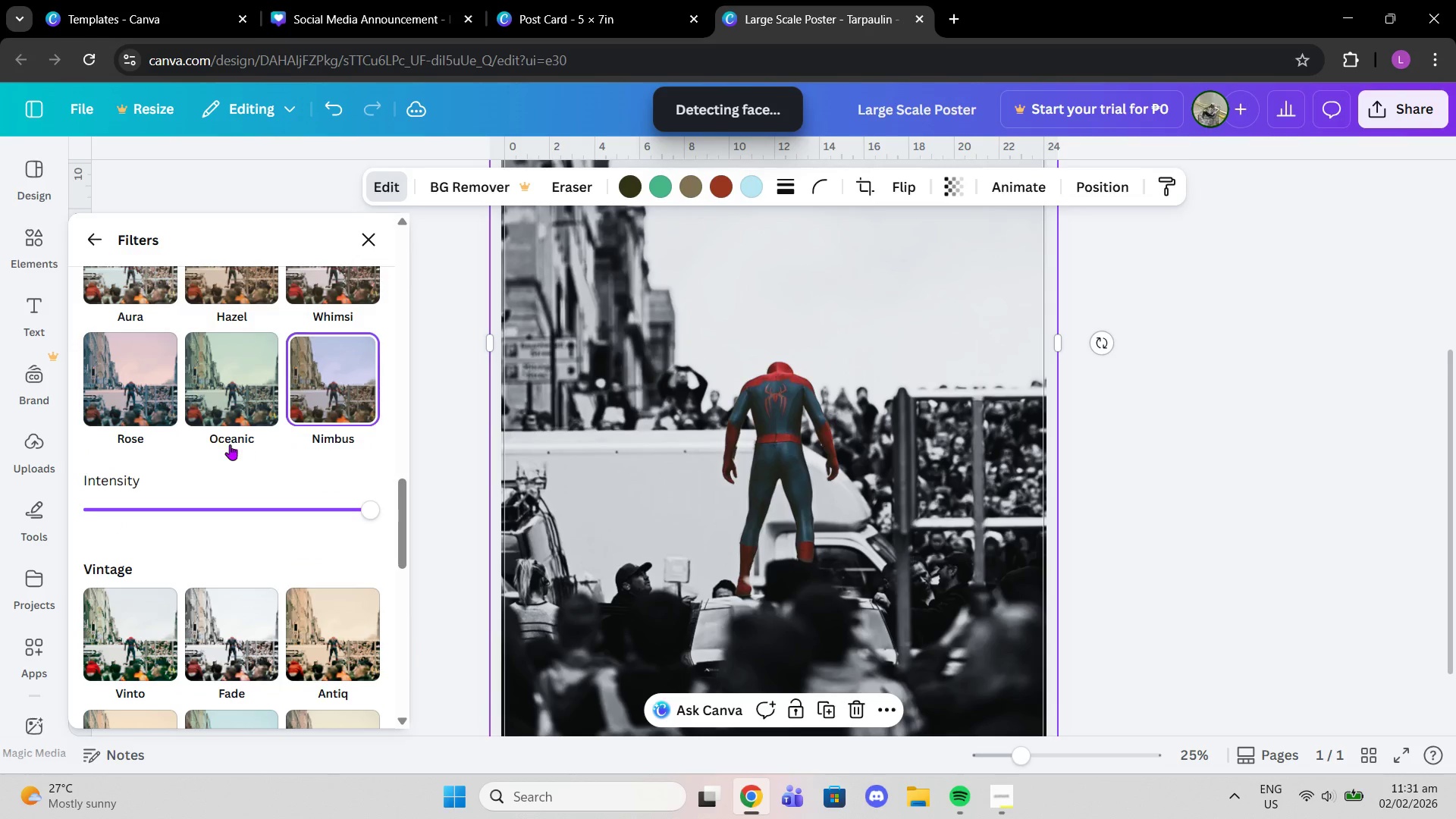 
left_click([228, 444])
 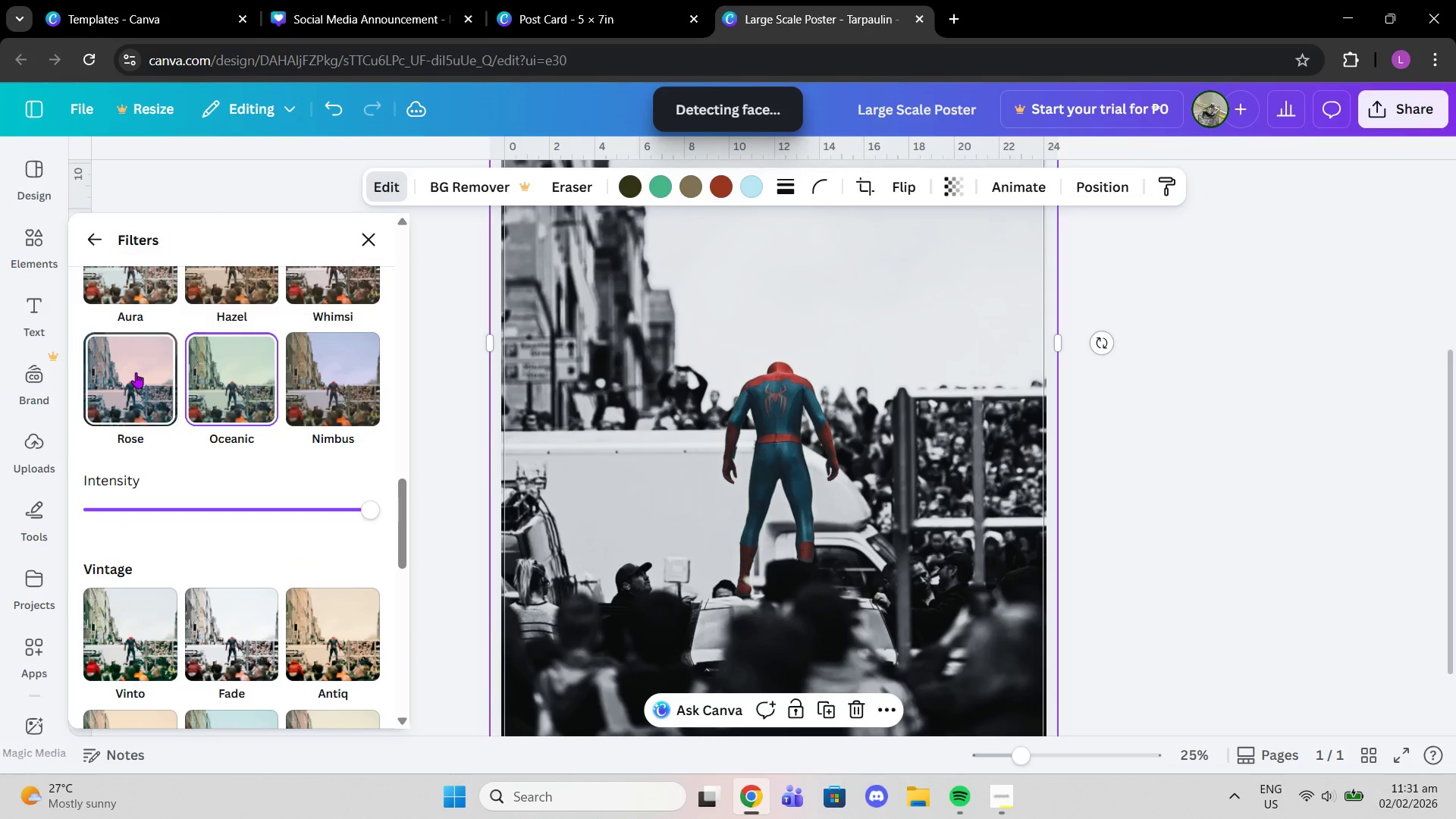 
scroll: coordinate [143, 394], scroll_direction: down, amount: 3.0
 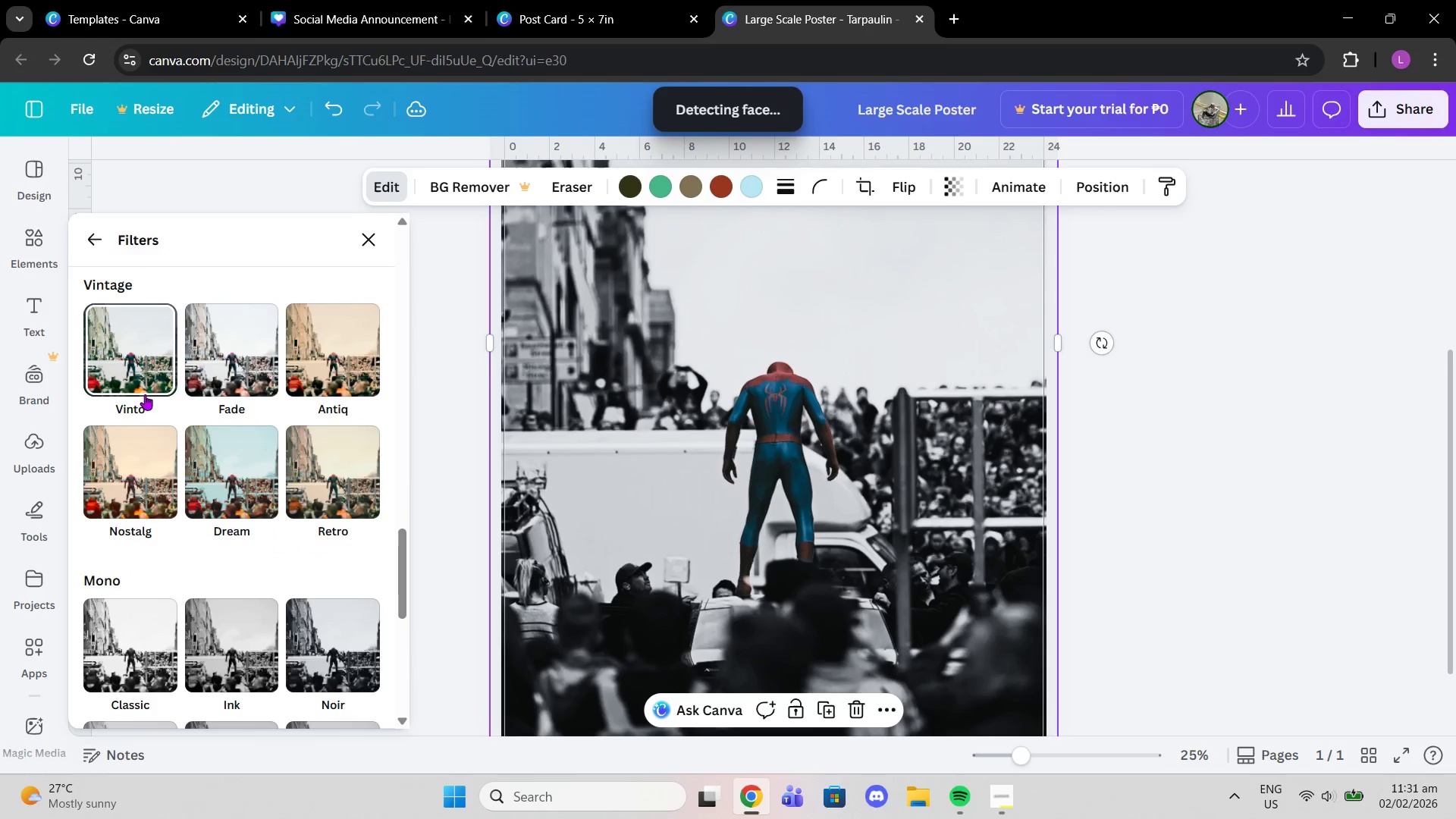 
scroll: coordinate [146, 394], scroll_direction: up, amount: 3.0
 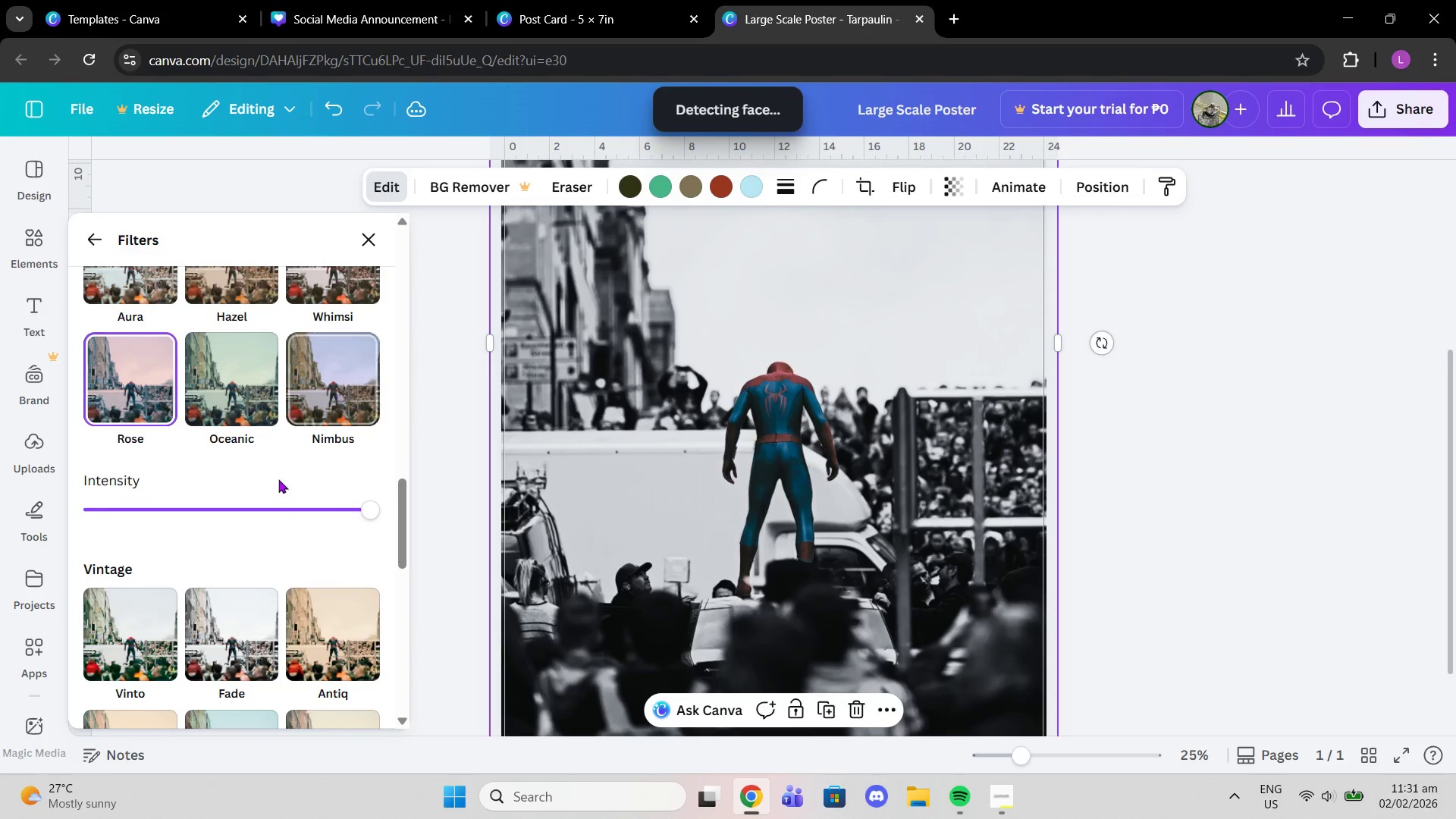 
scroll: coordinate [163, 485], scroll_direction: down, amount: 3.0
 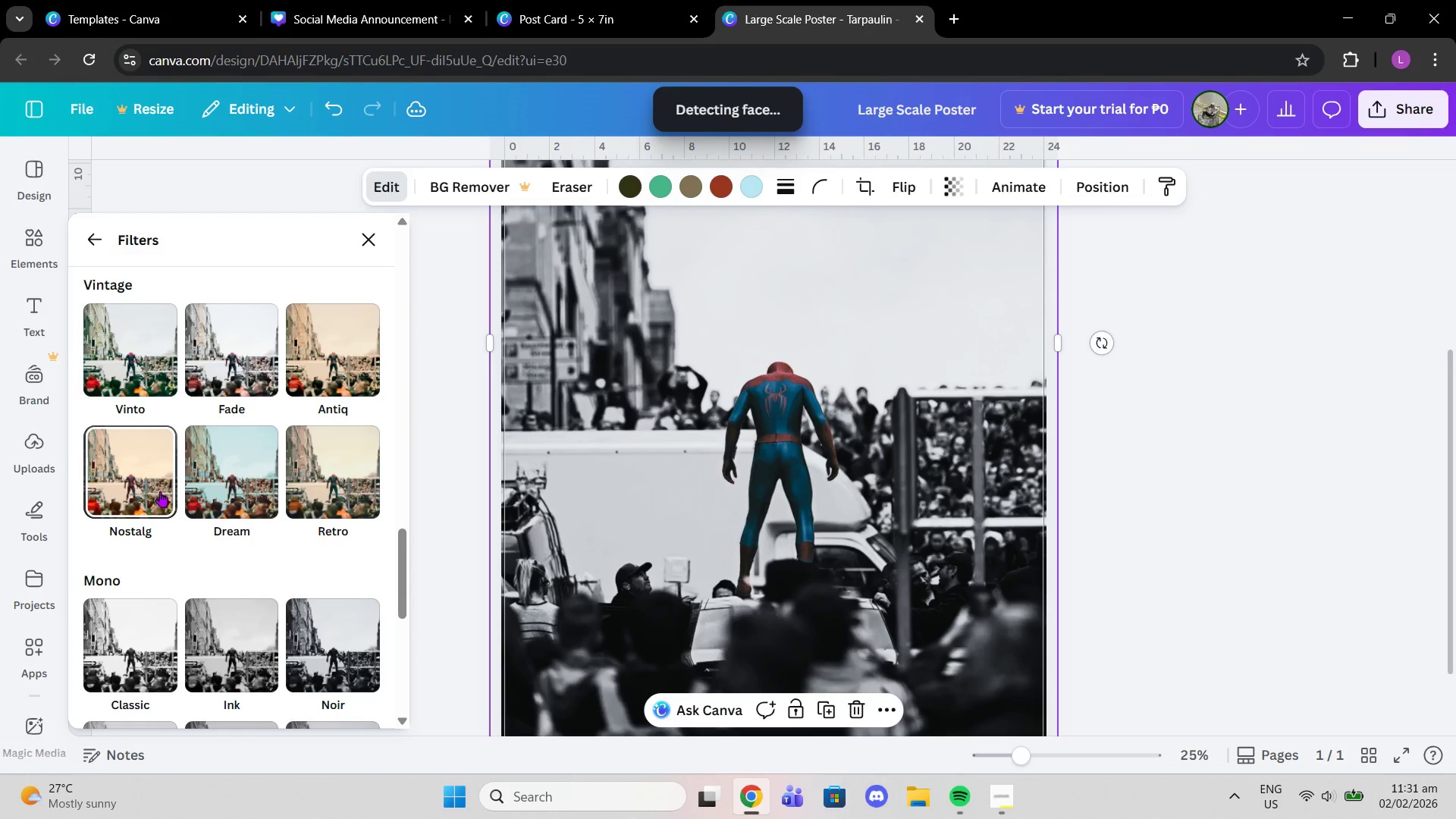 
left_click([160, 491])
 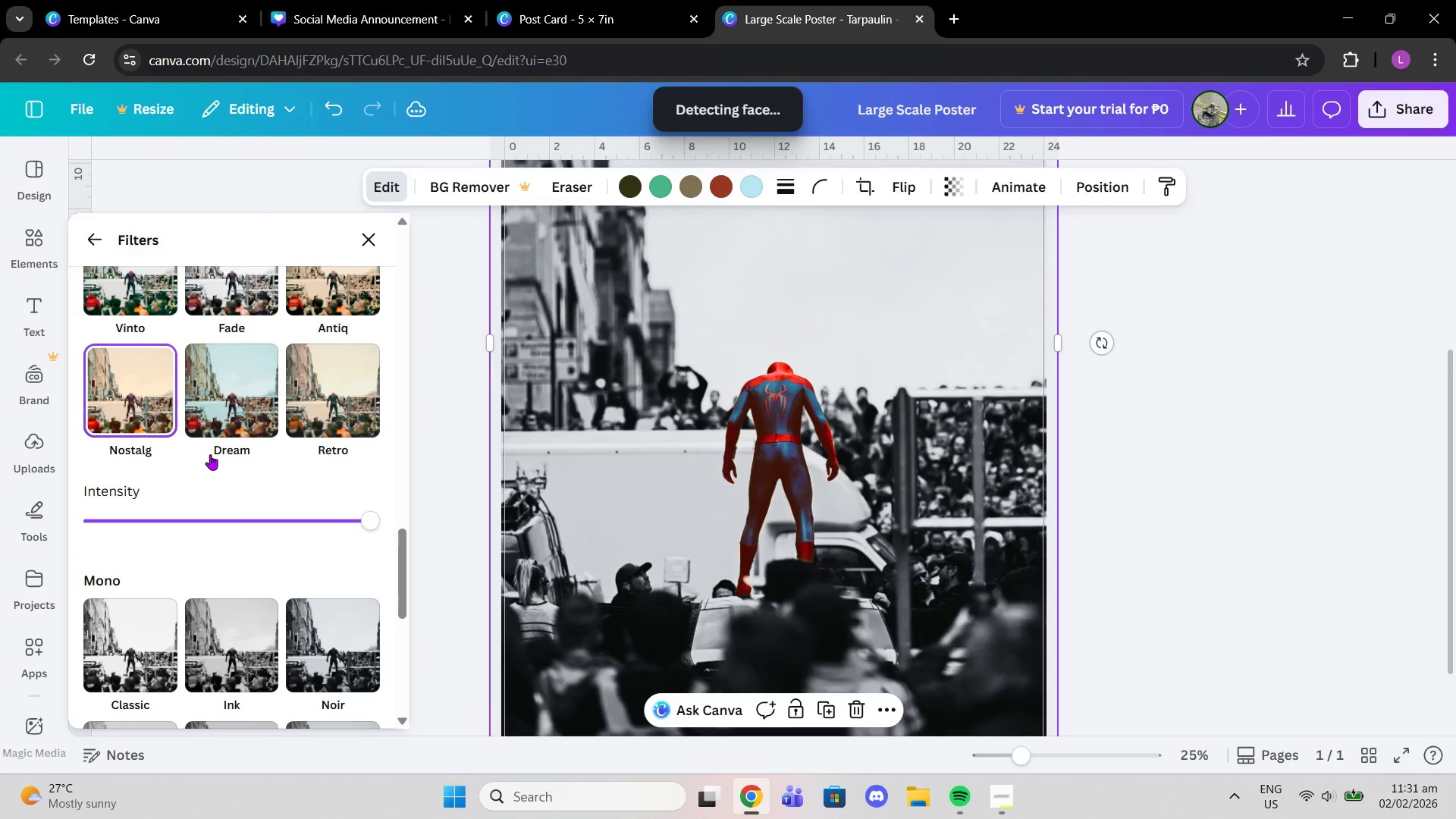 
scroll: coordinate [210, 454], scroll_direction: up, amount: 1.0
 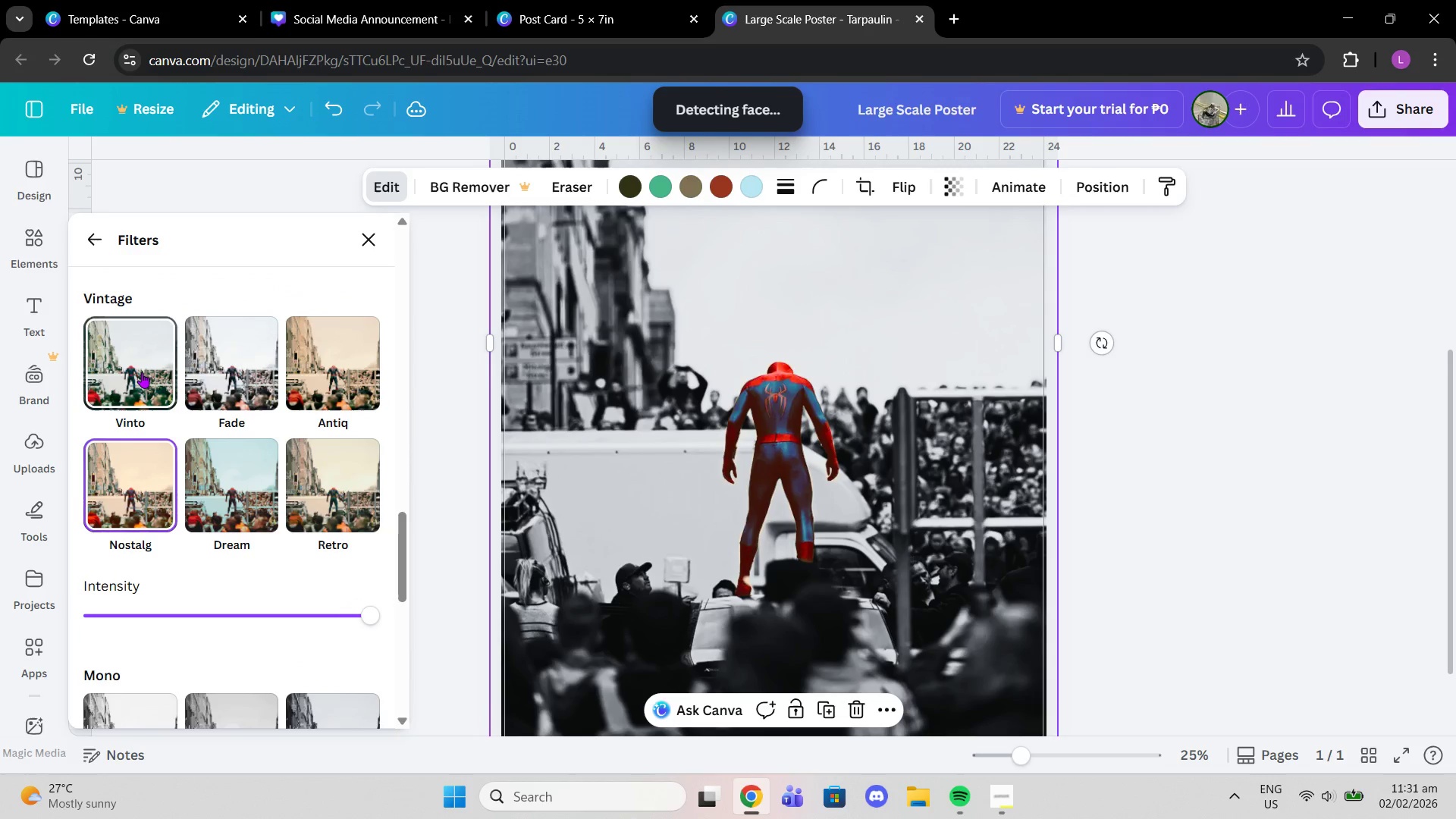 
left_click([142, 372])
 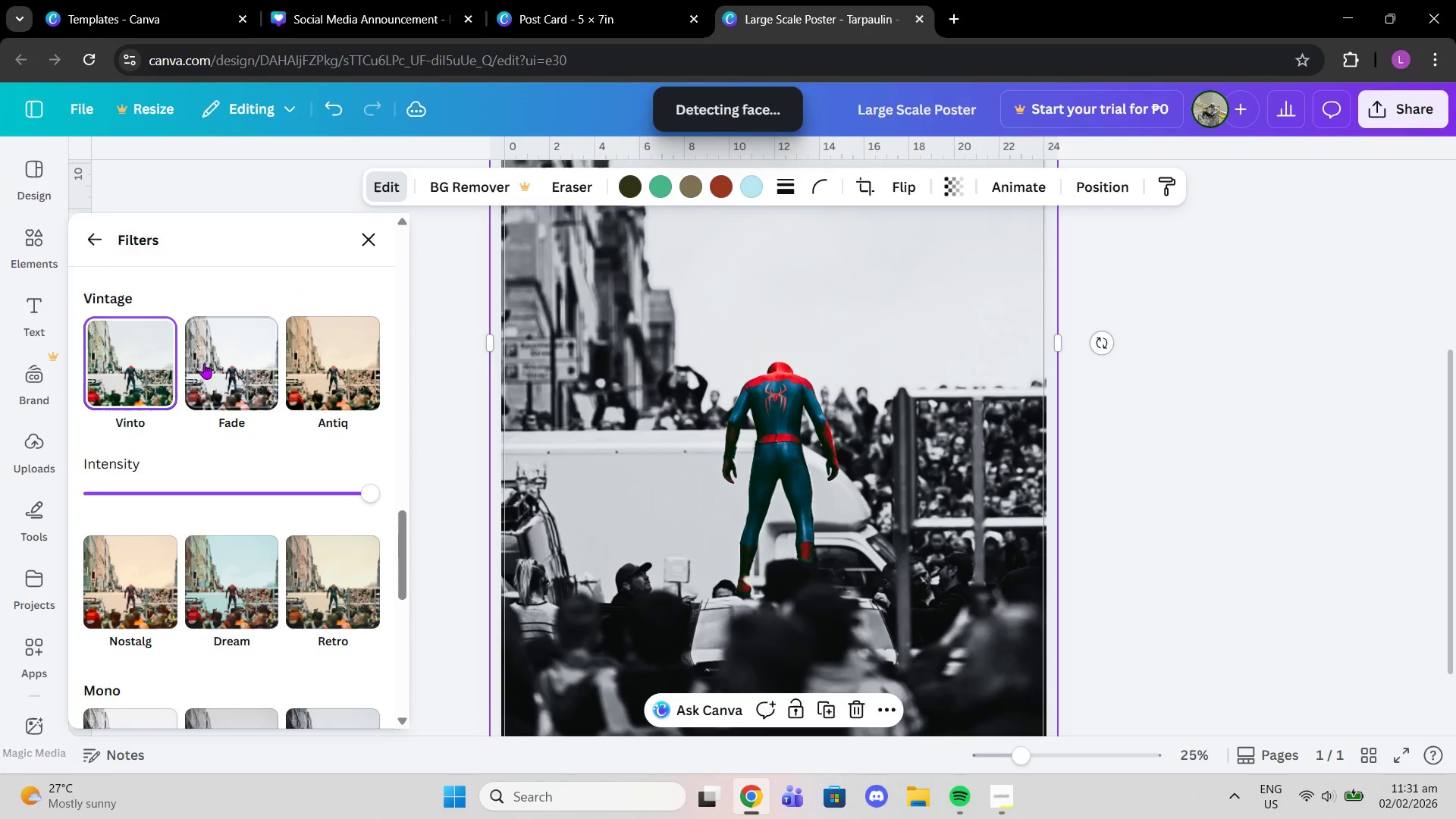 
left_click([204, 363])
 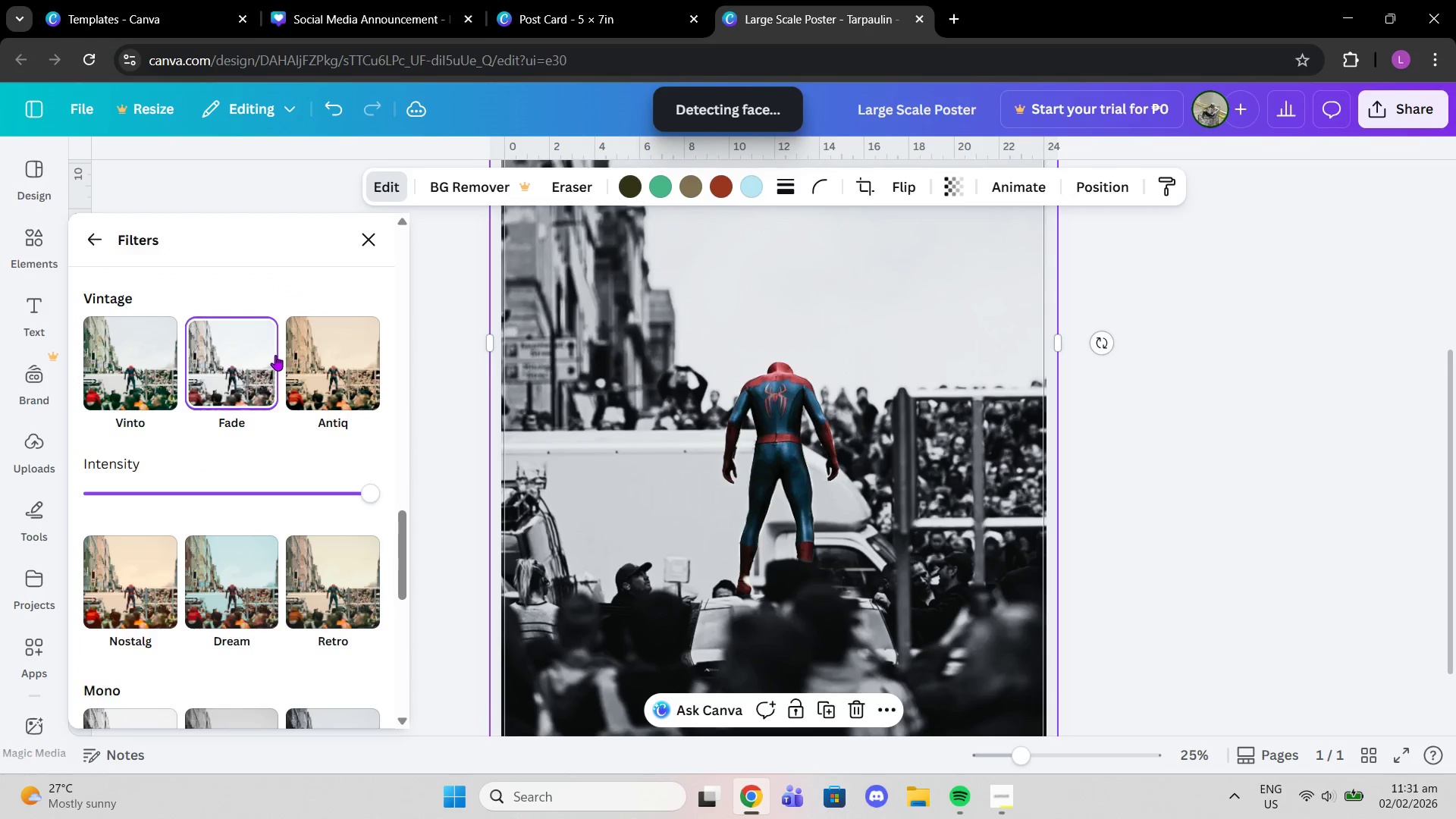 
left_click([275, 355])
 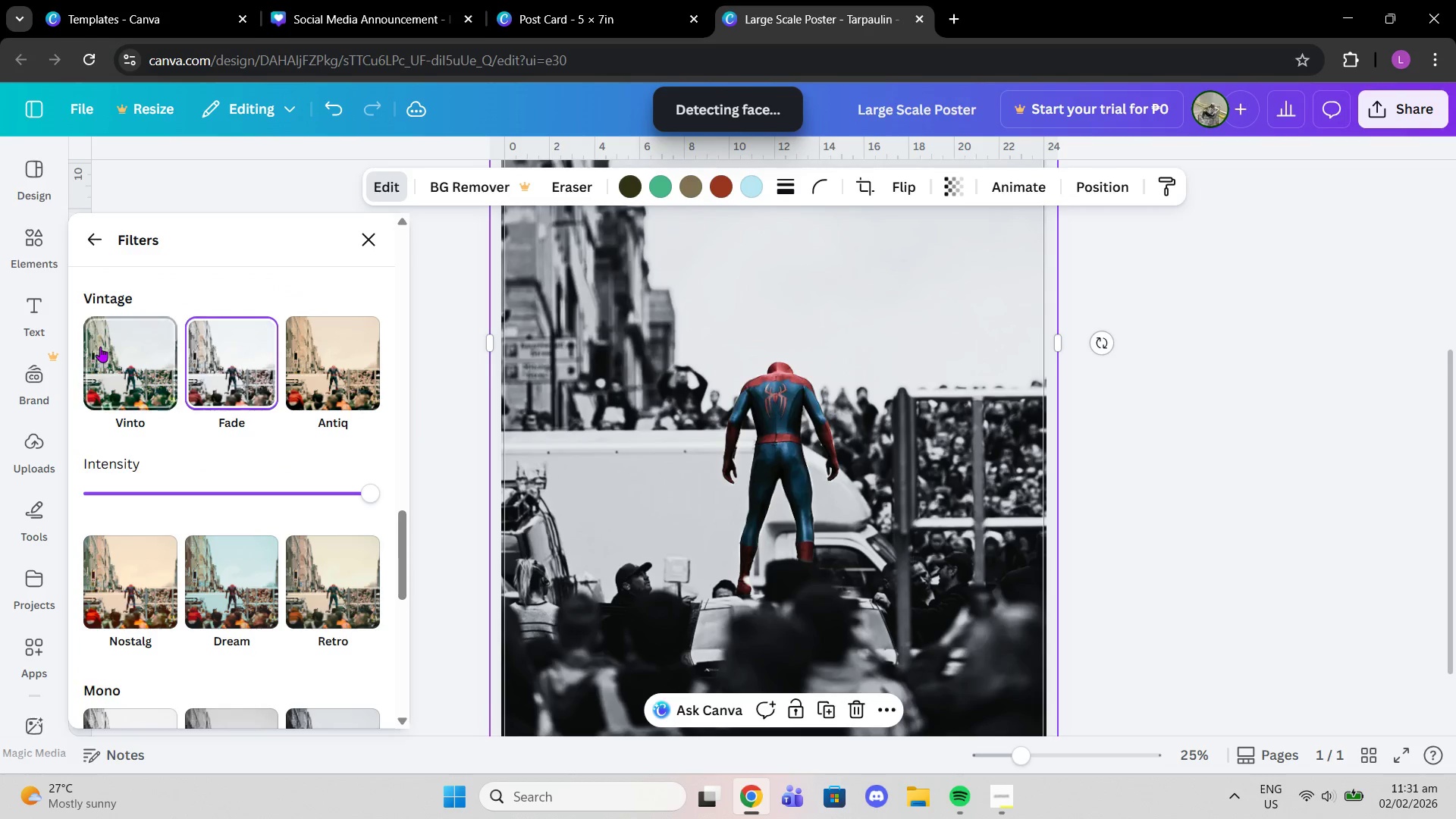 
left_click([100, 347])
 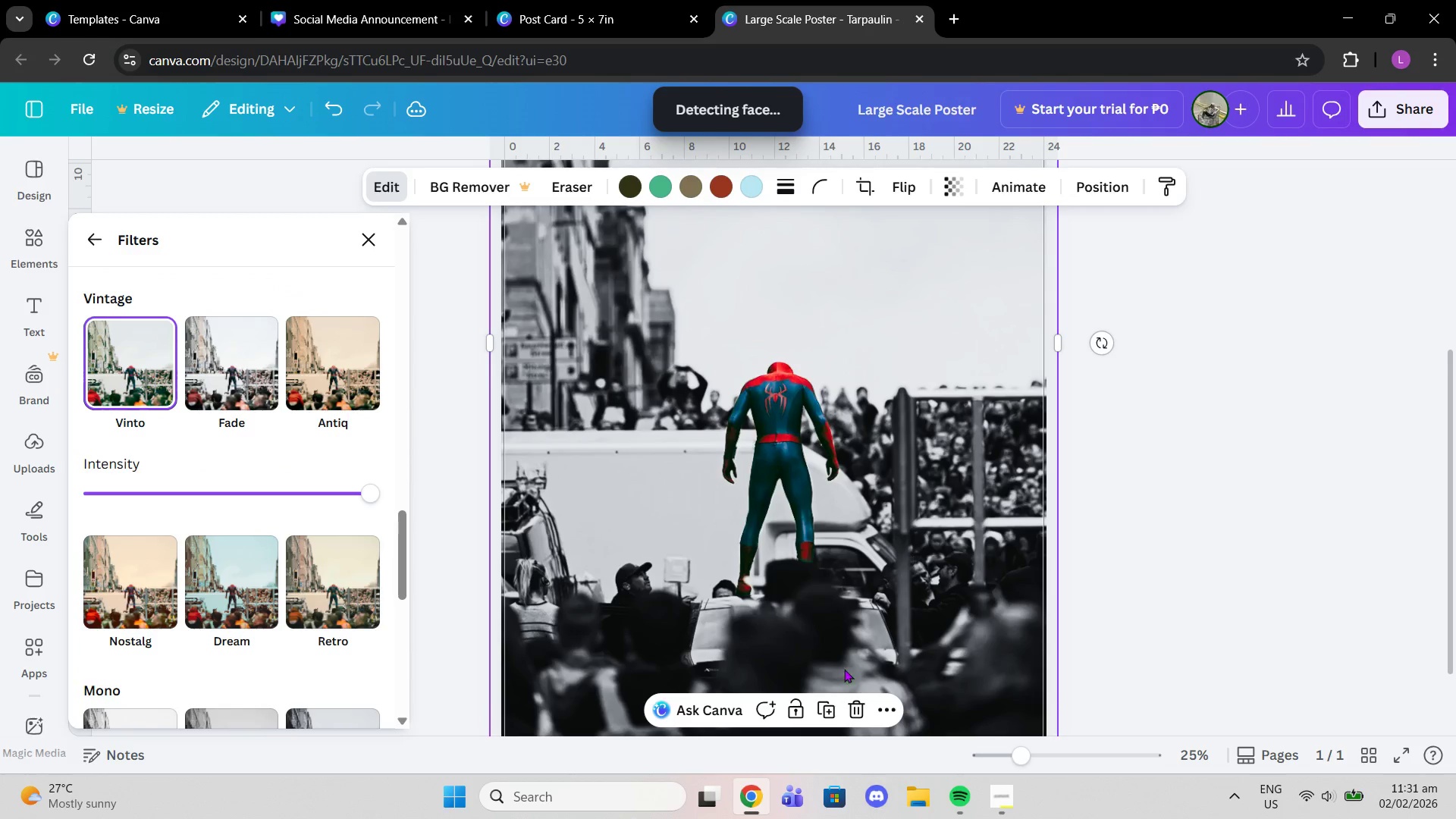 
left_click_drag(start_coordinate=[1009, 750], to_coordinate=[1001, 745])
 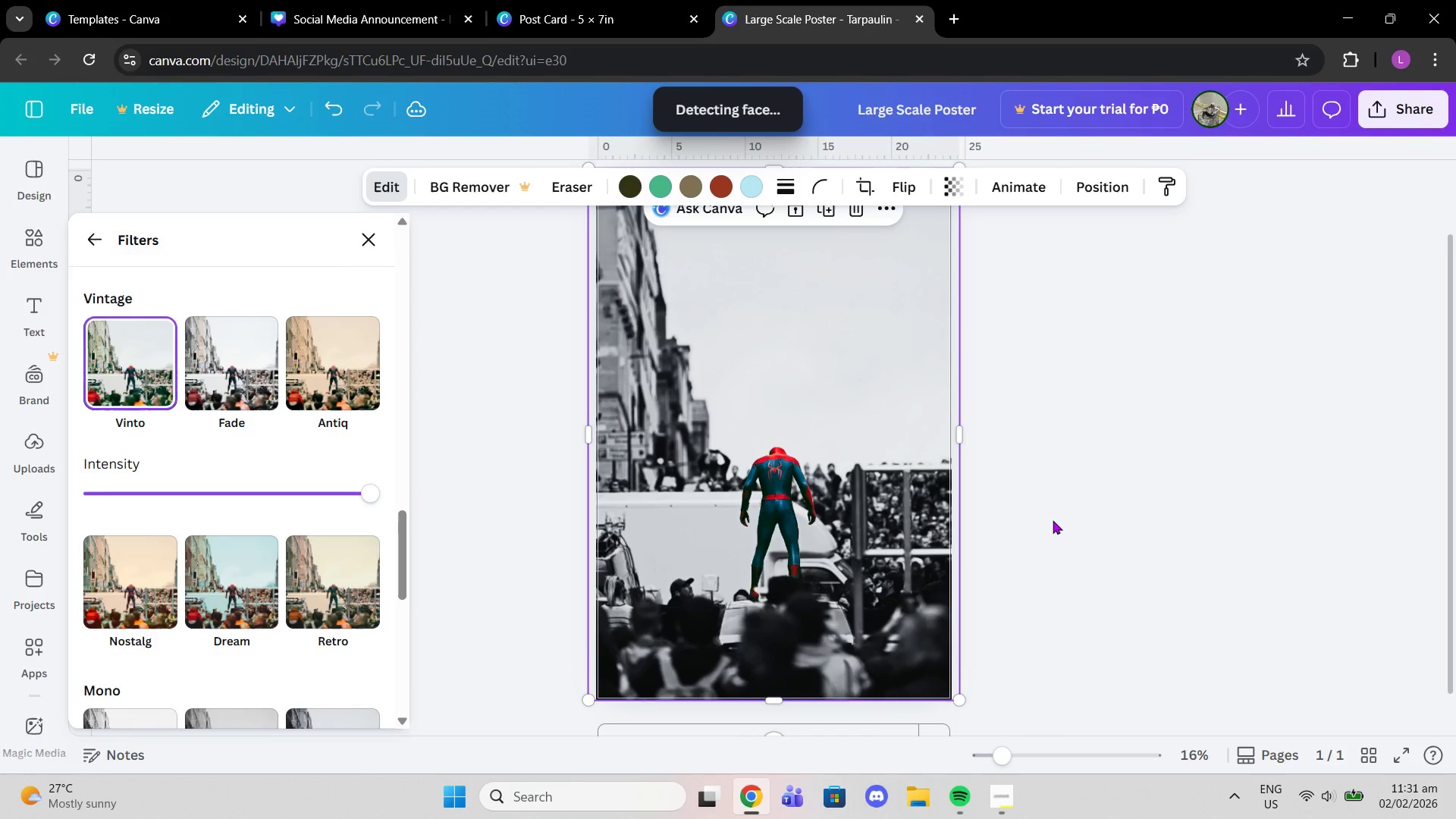 
left_click([1053, 520])
 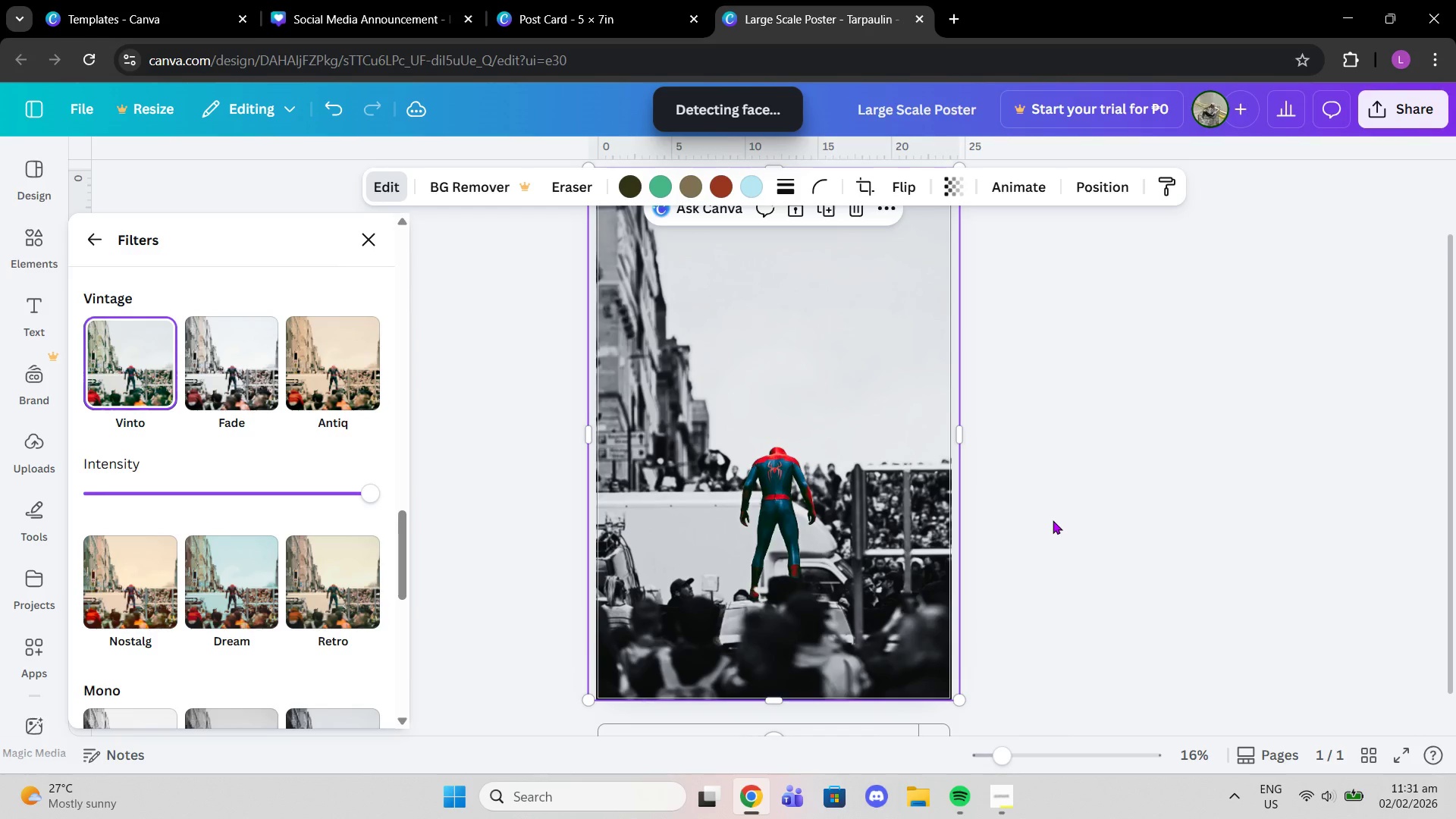 
left_click([1051, 520])
 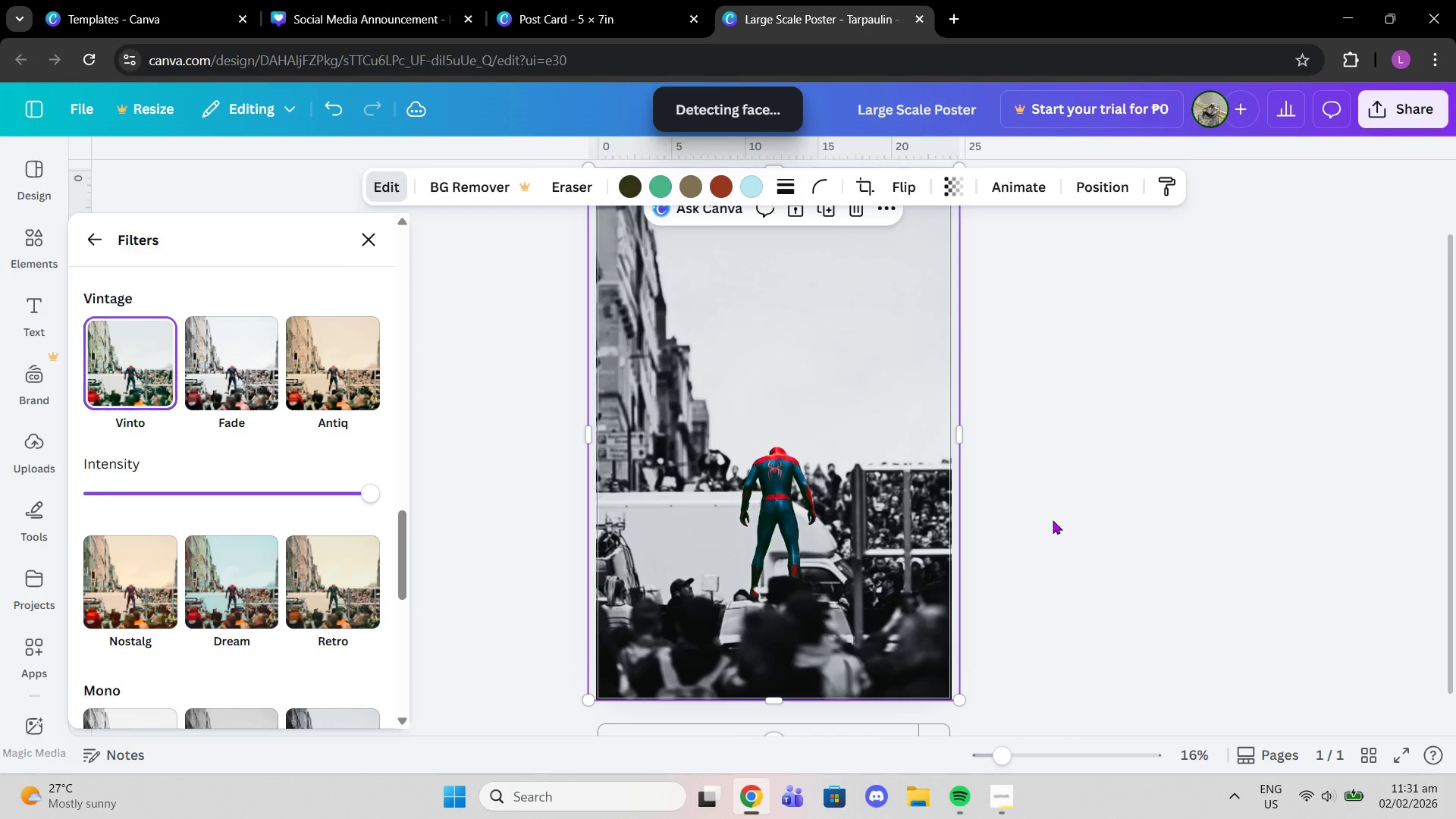 
scroll: coordinate [225, 531], scroll_direction: down, amount: 3.0
 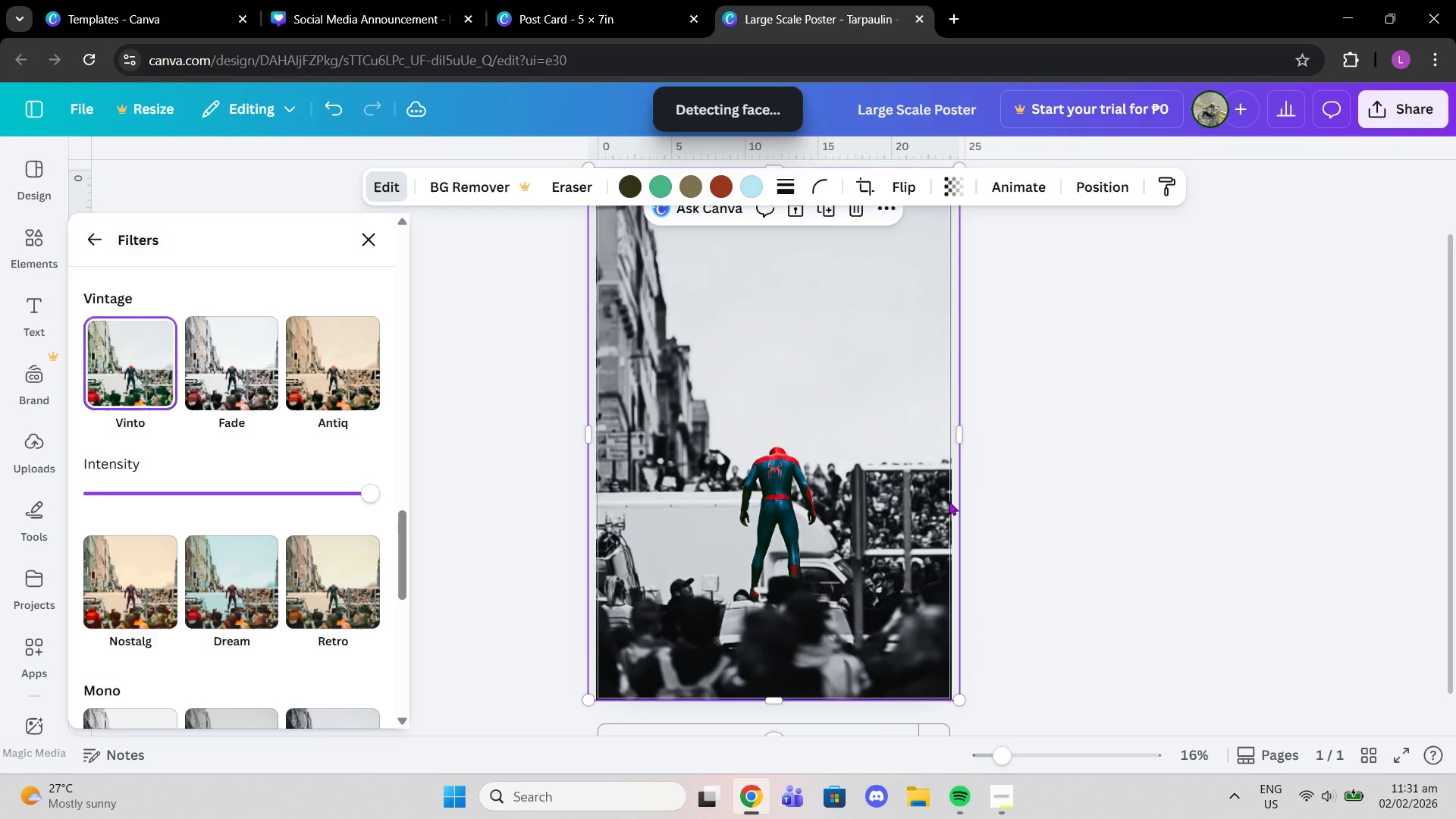 
left_click([93, 237])
 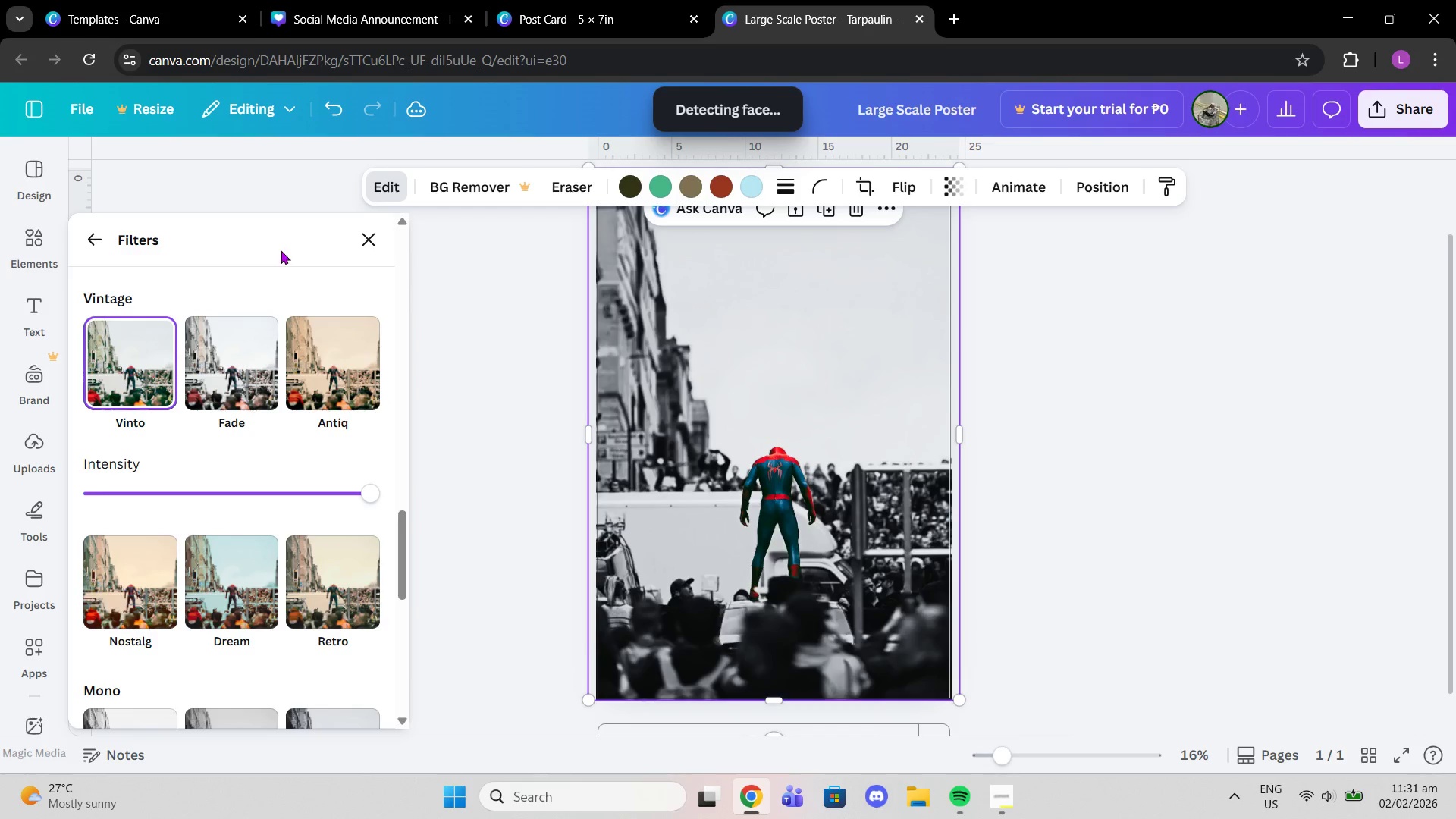 
scroll: coordinate [1158, 443], scroll_direction: down, amount: 1.0
 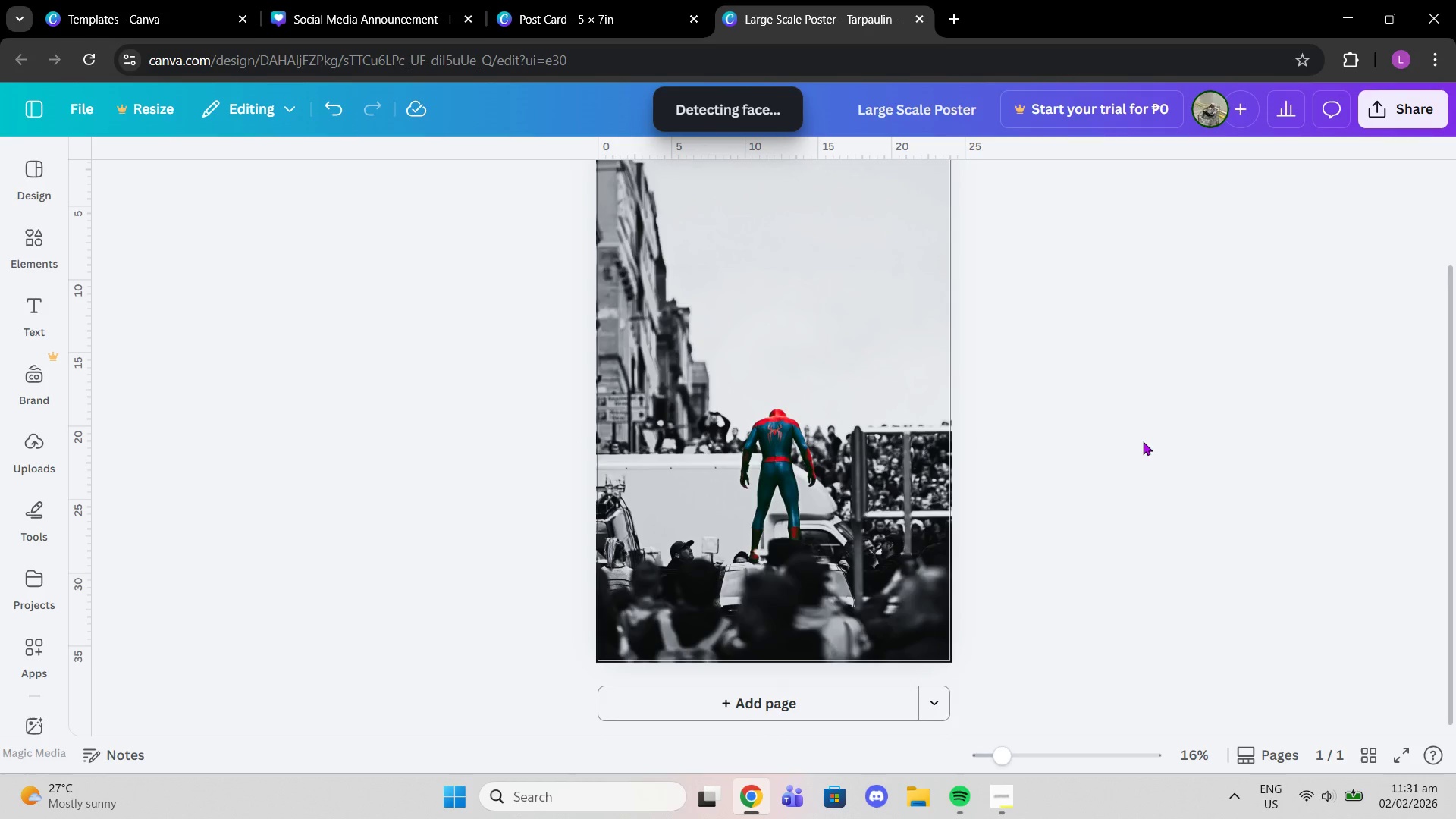 
scroll: coordinate [987, 397], scroll_direction: up, amount: 2.0
 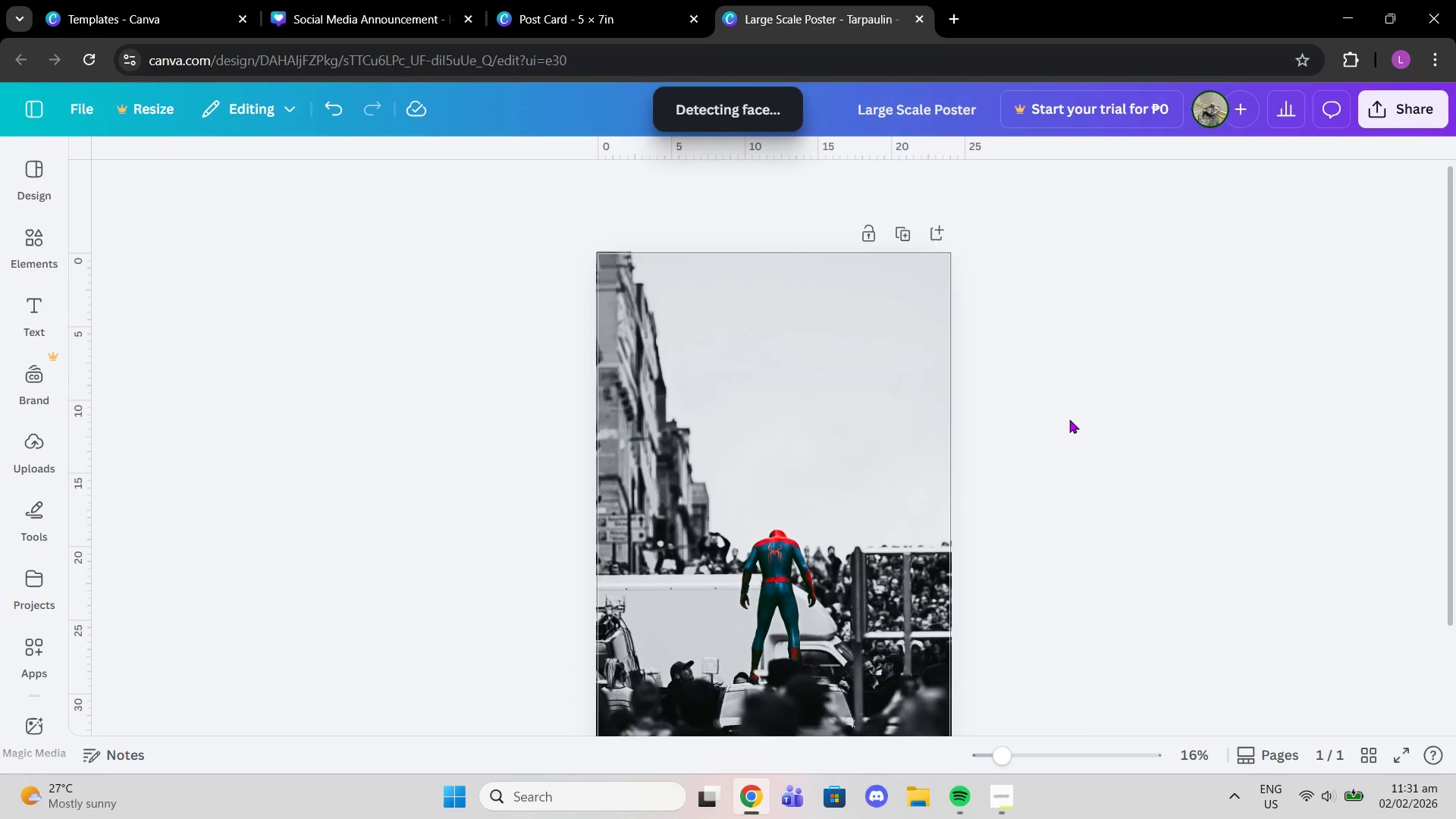 
scroll: coordinate [1069, 419], scroll_direction: down, amount: 1.0
 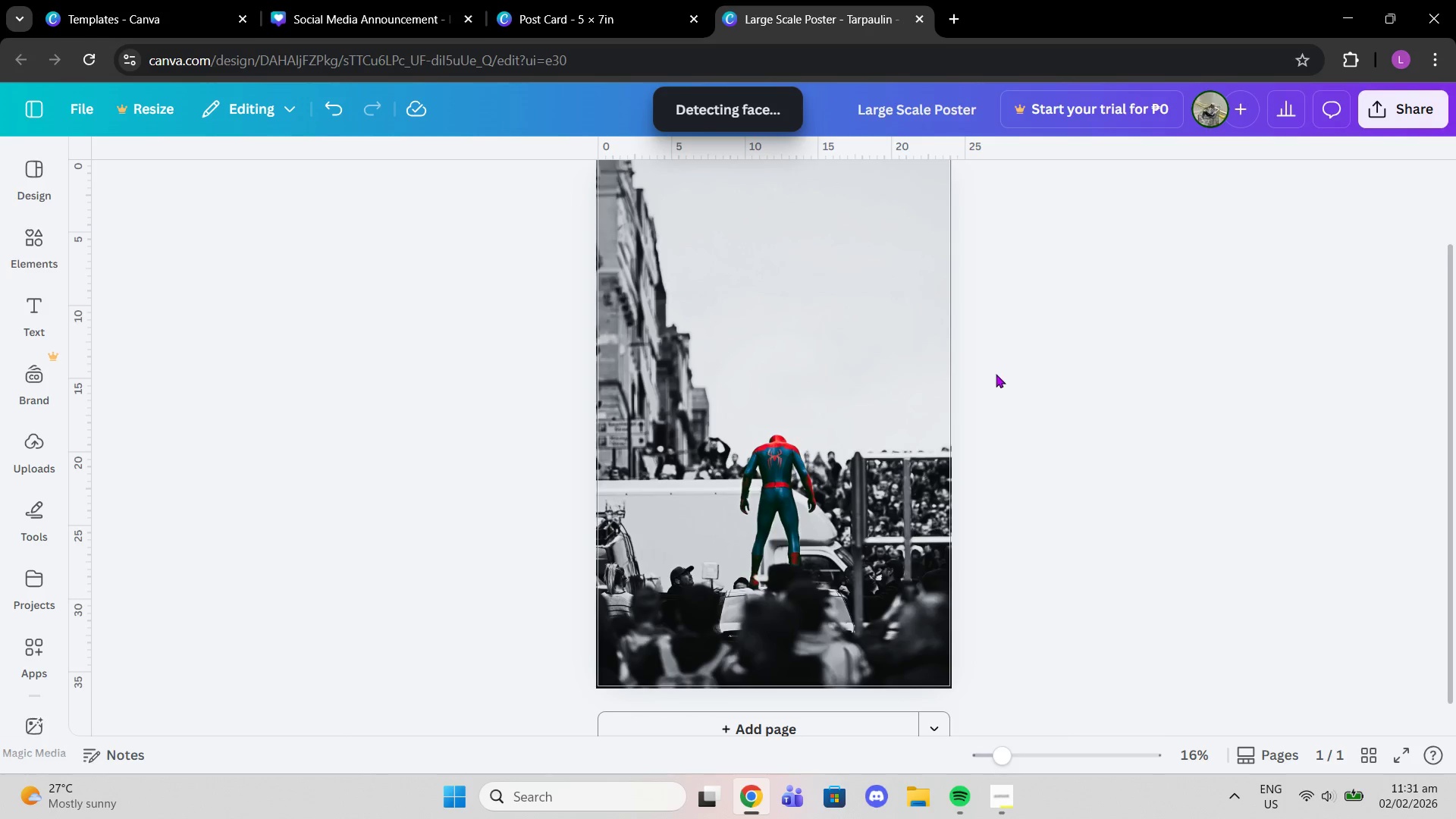 
scroll: coordinate [994, 374], scroll_direction: up, amount: 1.0
 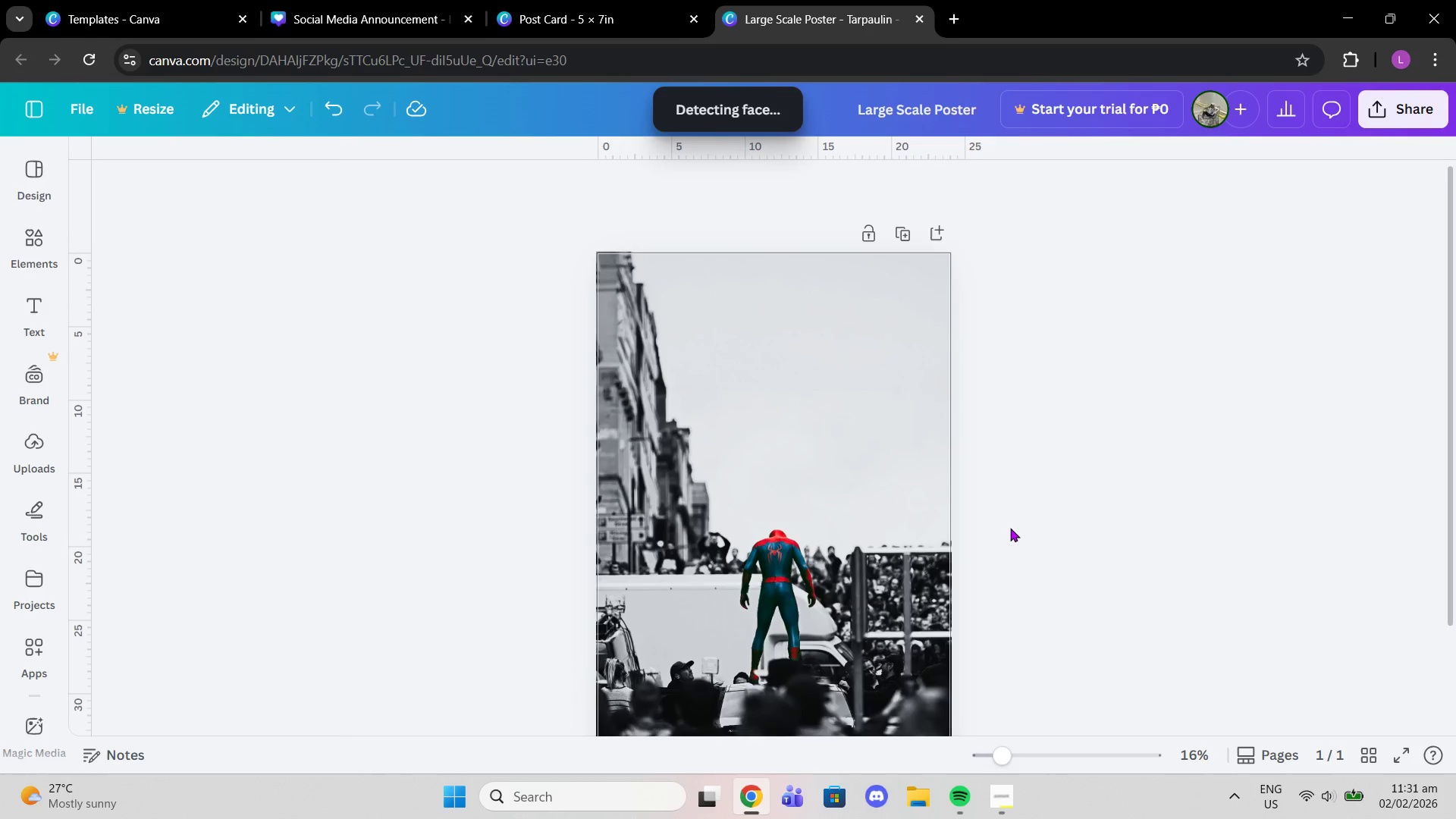 
scroll: coordinate [1023, 451], scroll_direction: down, amount: 2.0
 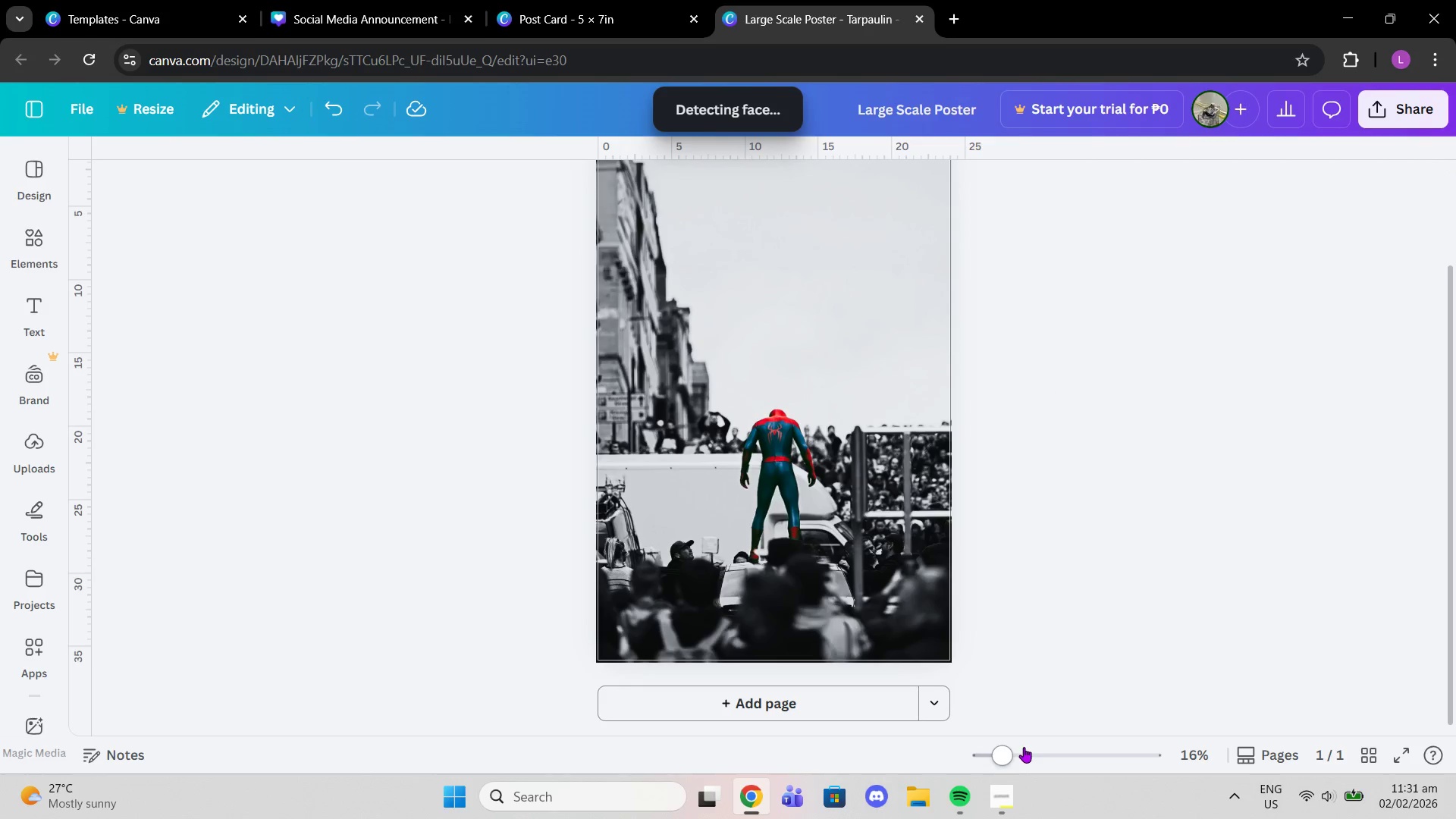 
left_click_drag(start_coordinate=[1015, 758], to_coordinate=[1003, 750])
 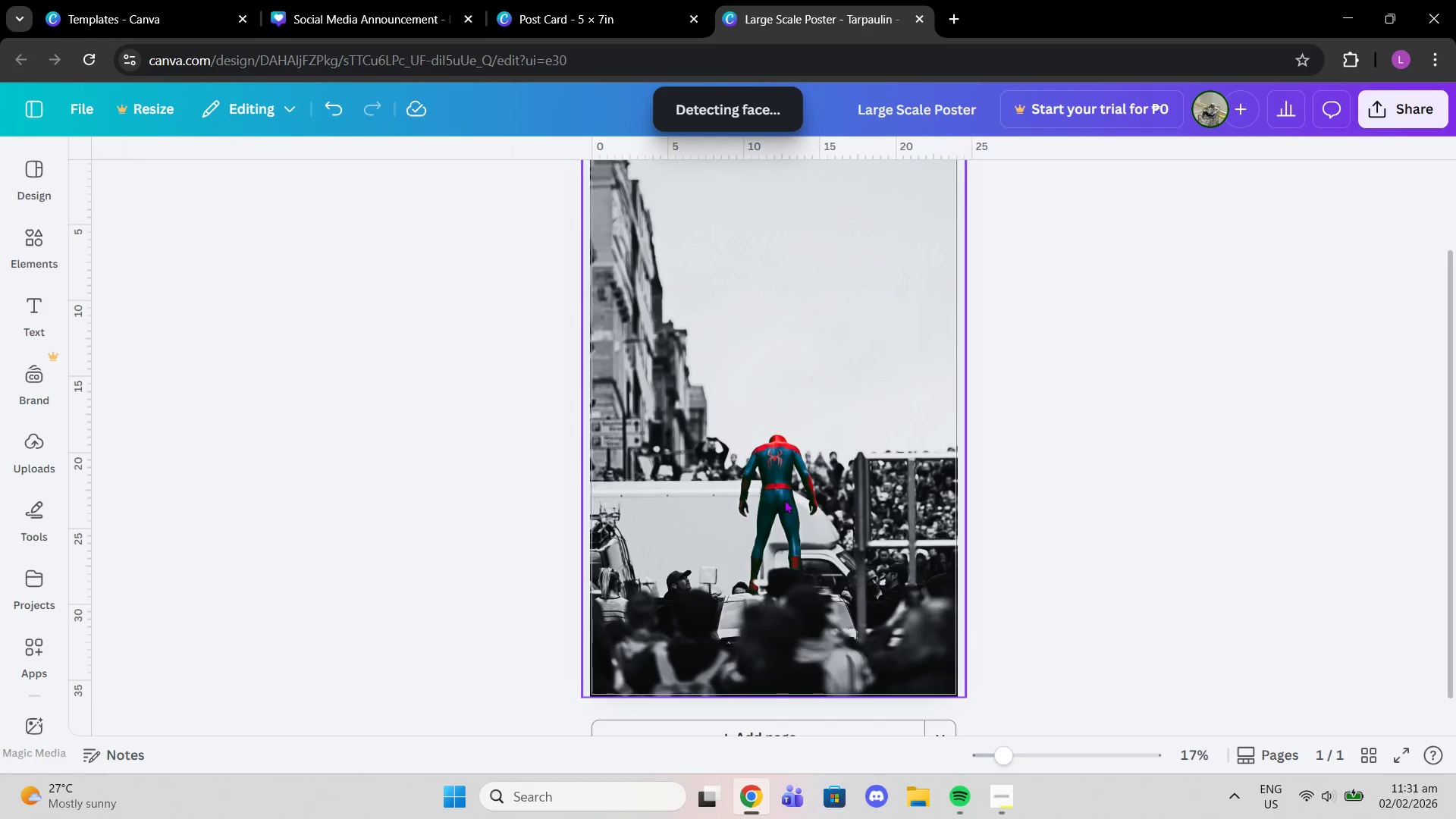 
left_click([779, 497])
 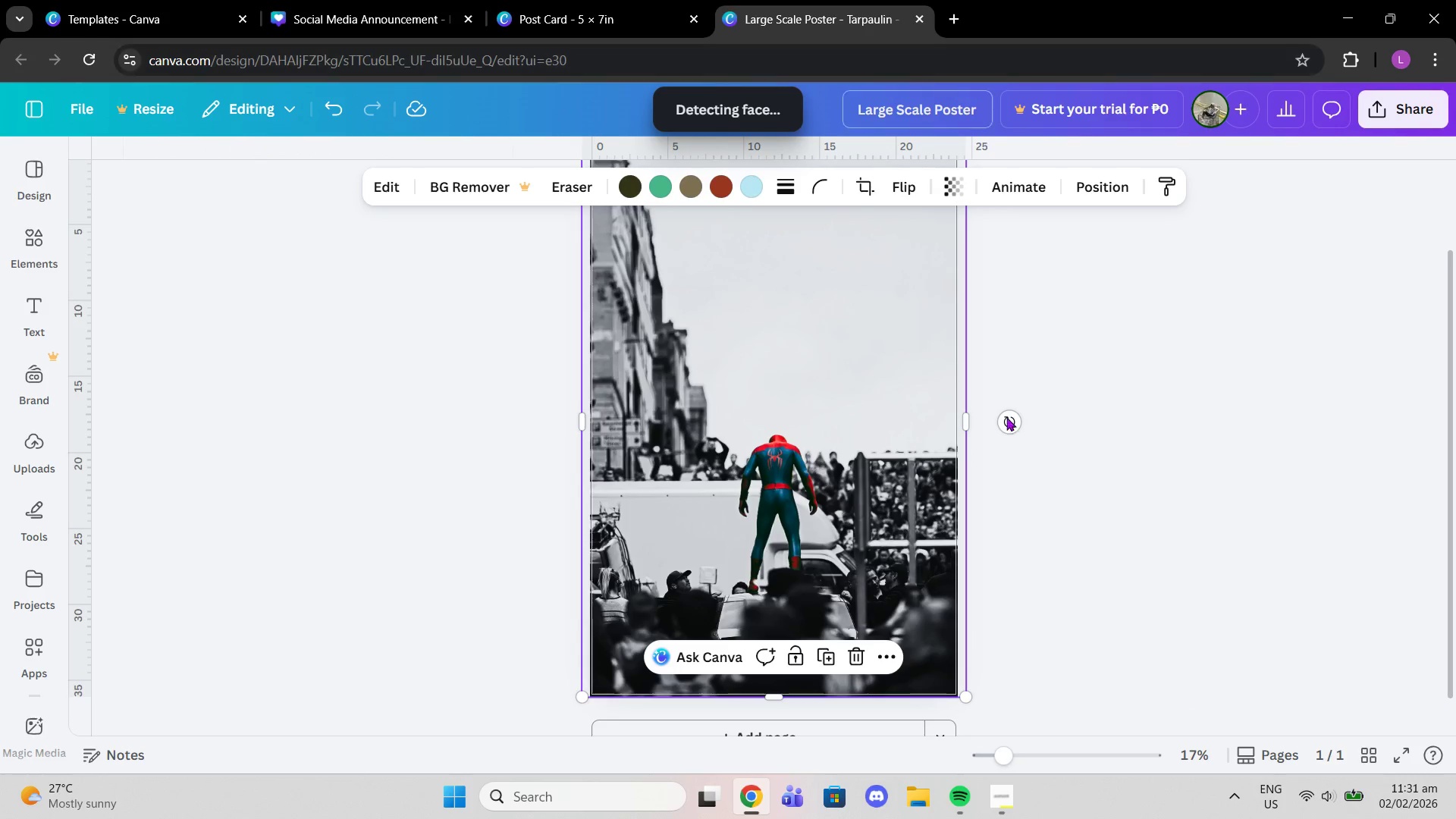 
left_click([1009, 791])